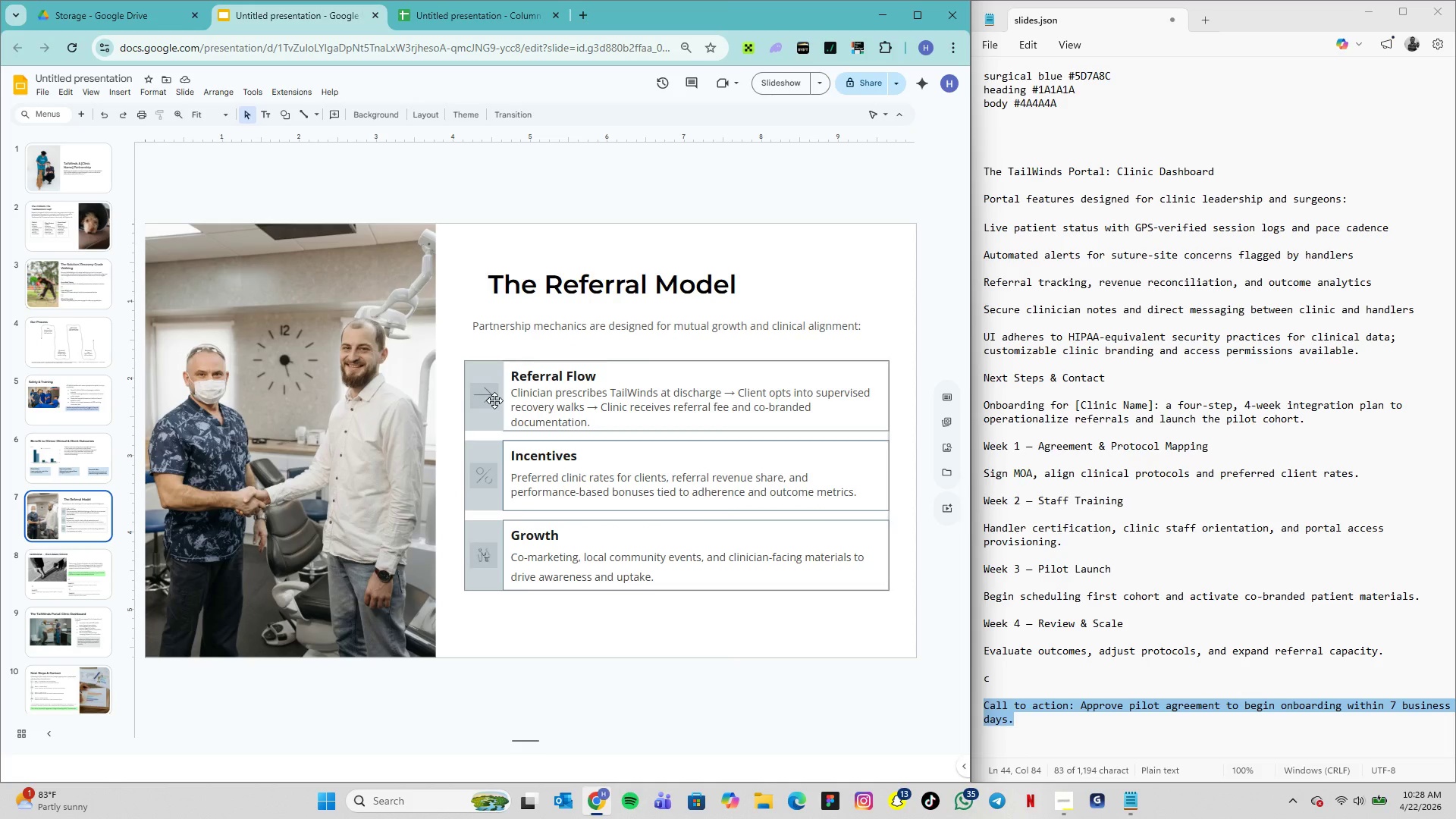 
left_click([53, 442])
 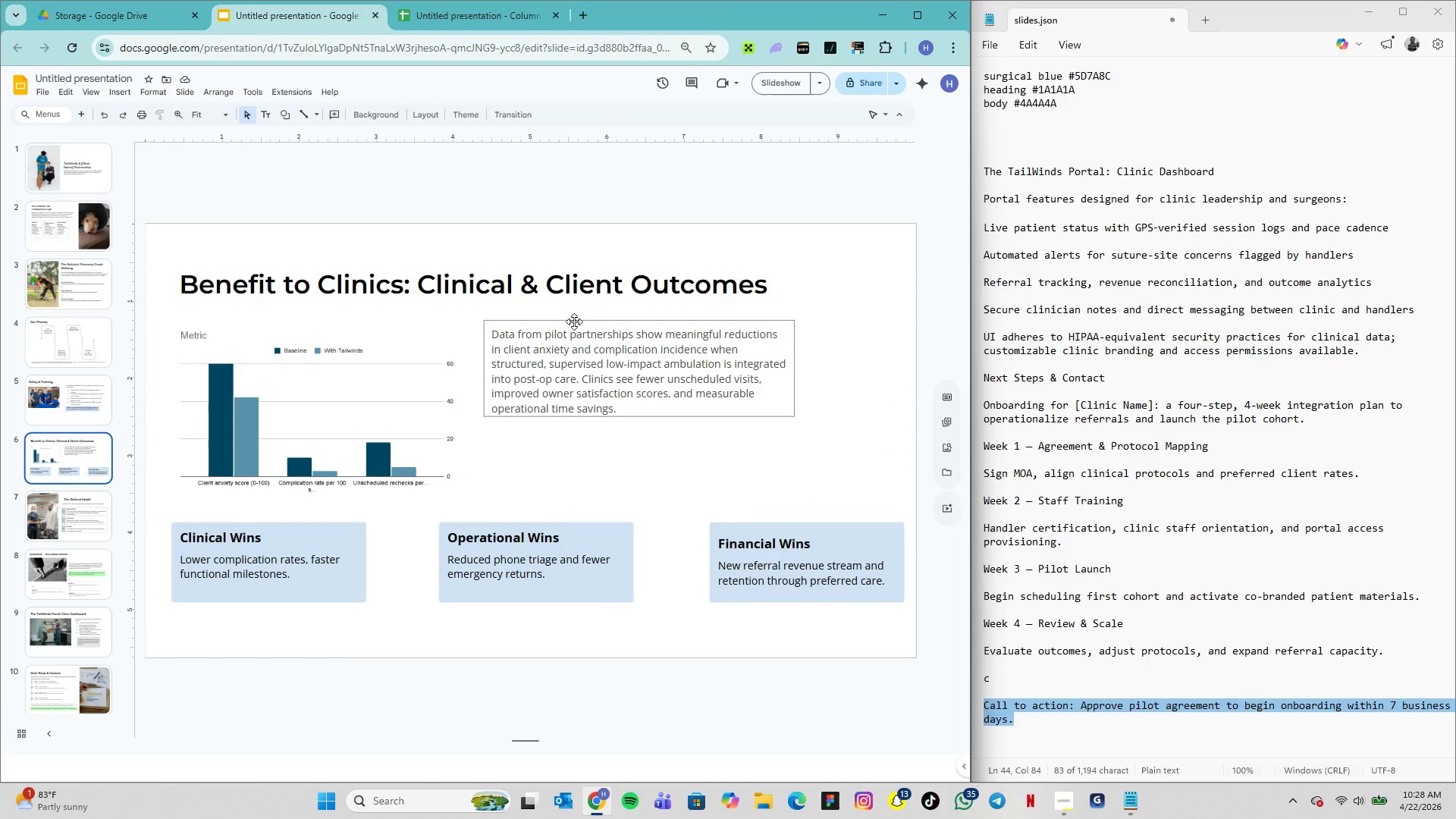 
left_click_drag(start_coordinate=[574, 322], to_coordinate=[575, 347])
 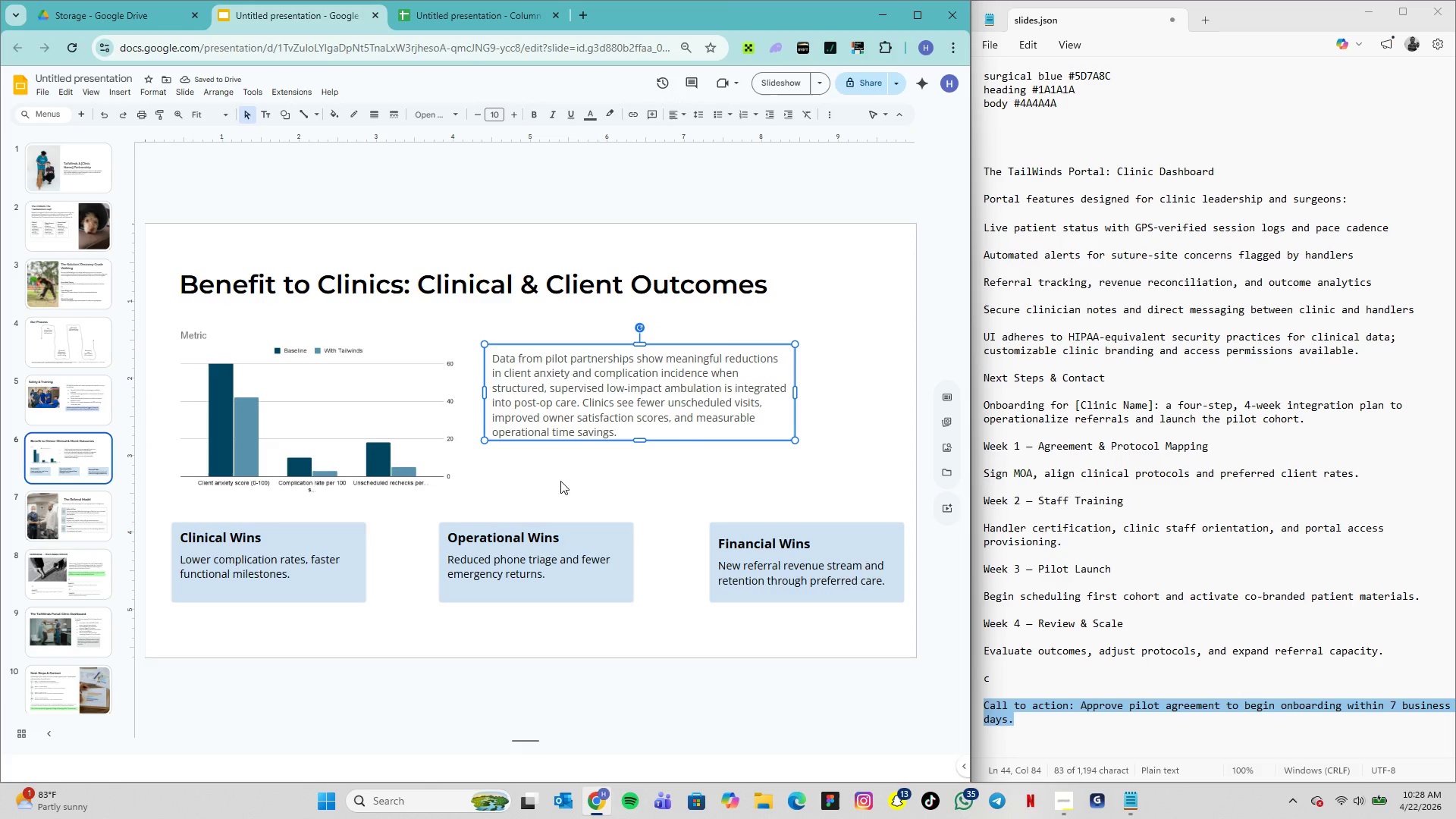 
left_click([579, 493])
 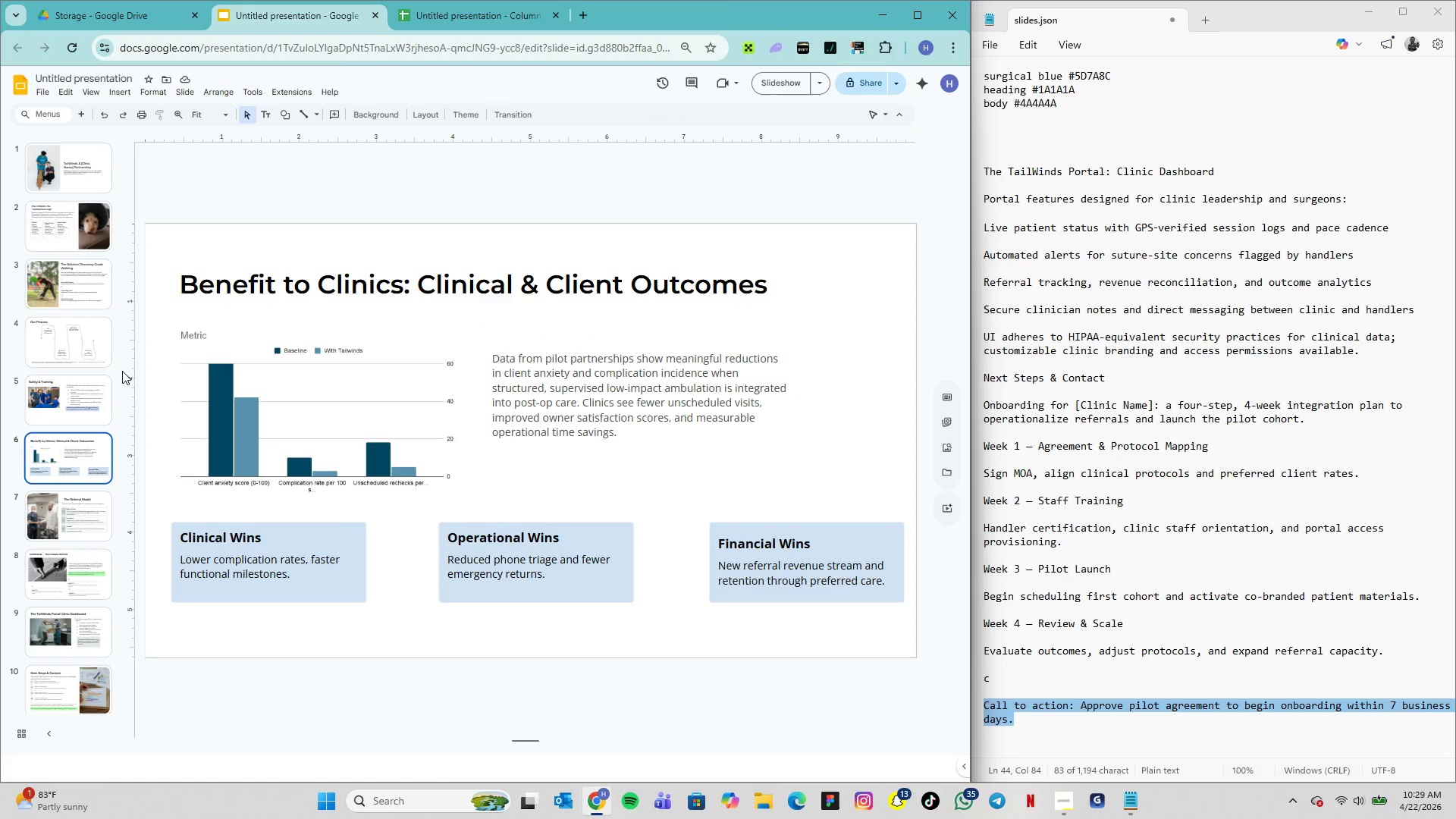 
wait(8.91)
 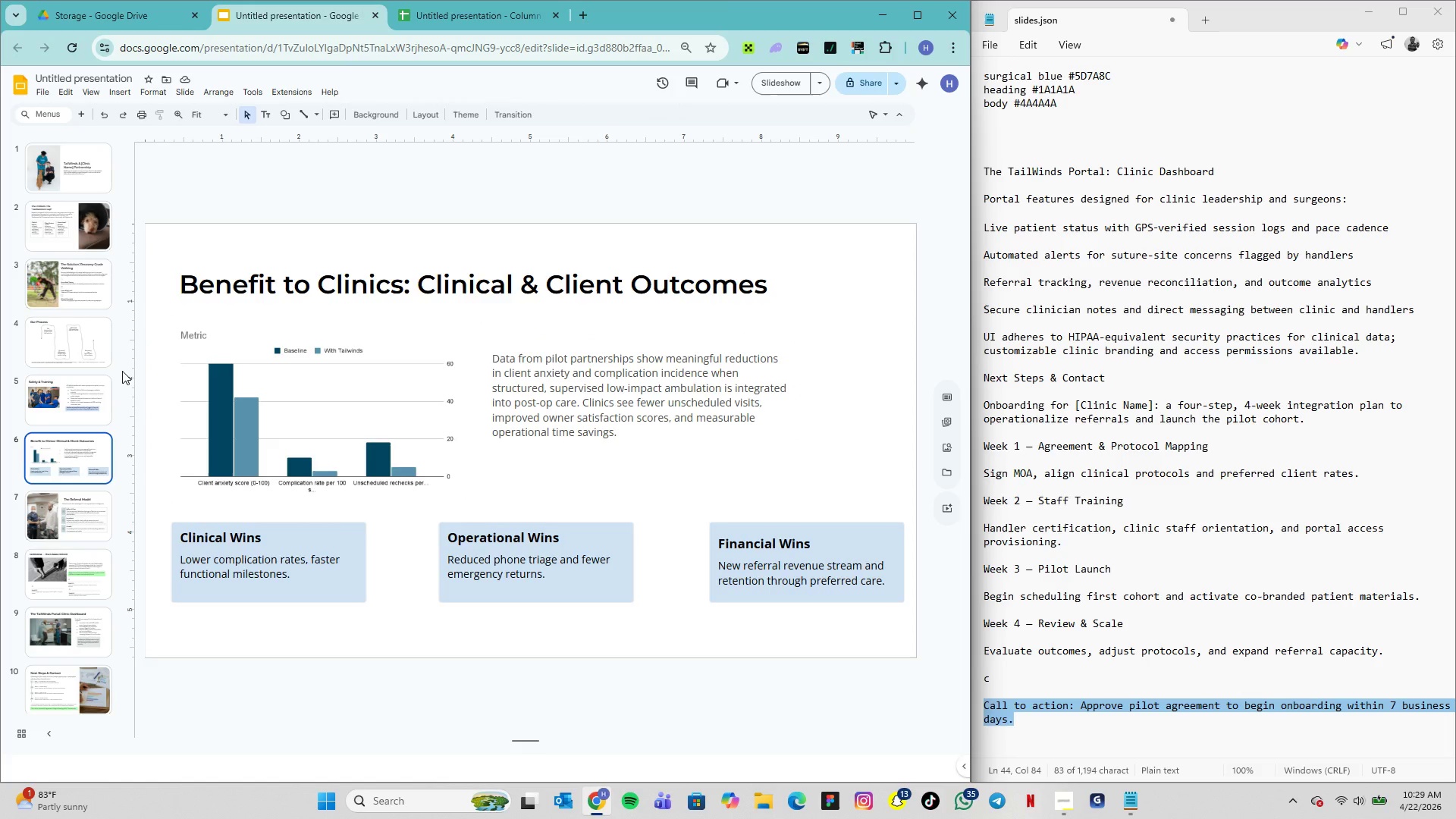 
left_click([93, 396])
 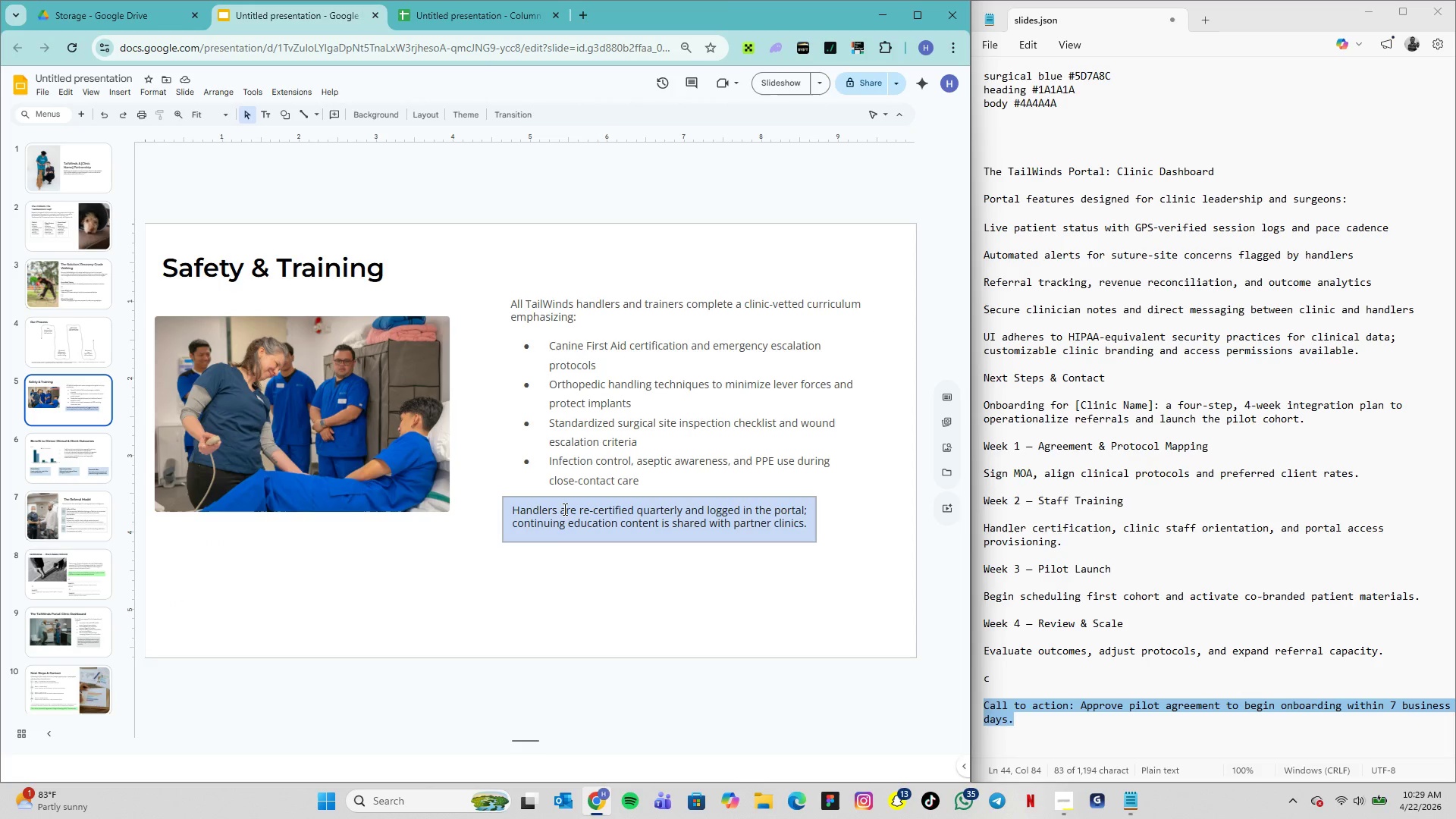 
left_click([354, 458])
 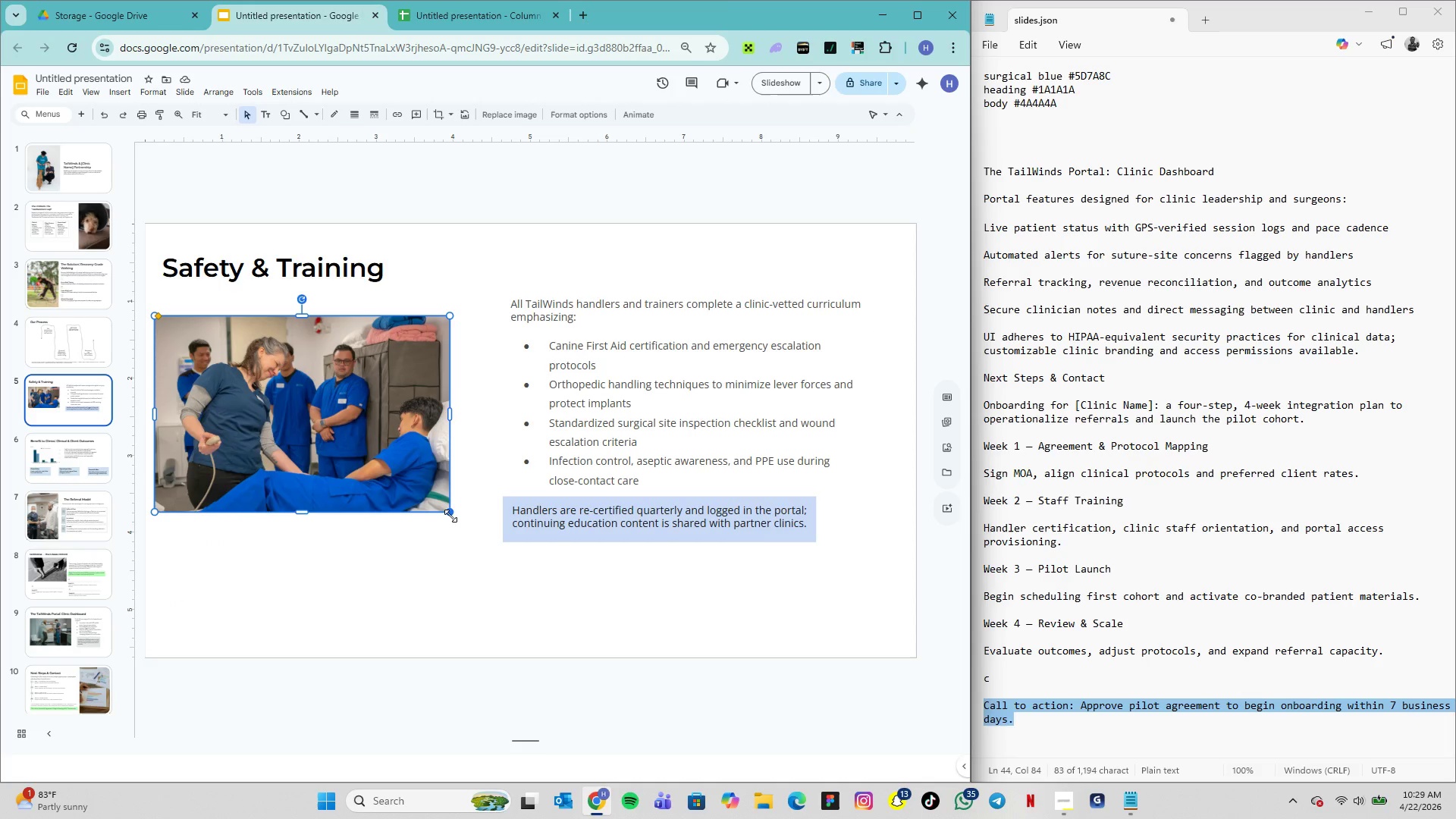 
left_click_drag(start_coordinate=[449, 512], to_coordinate=[460, 529])
 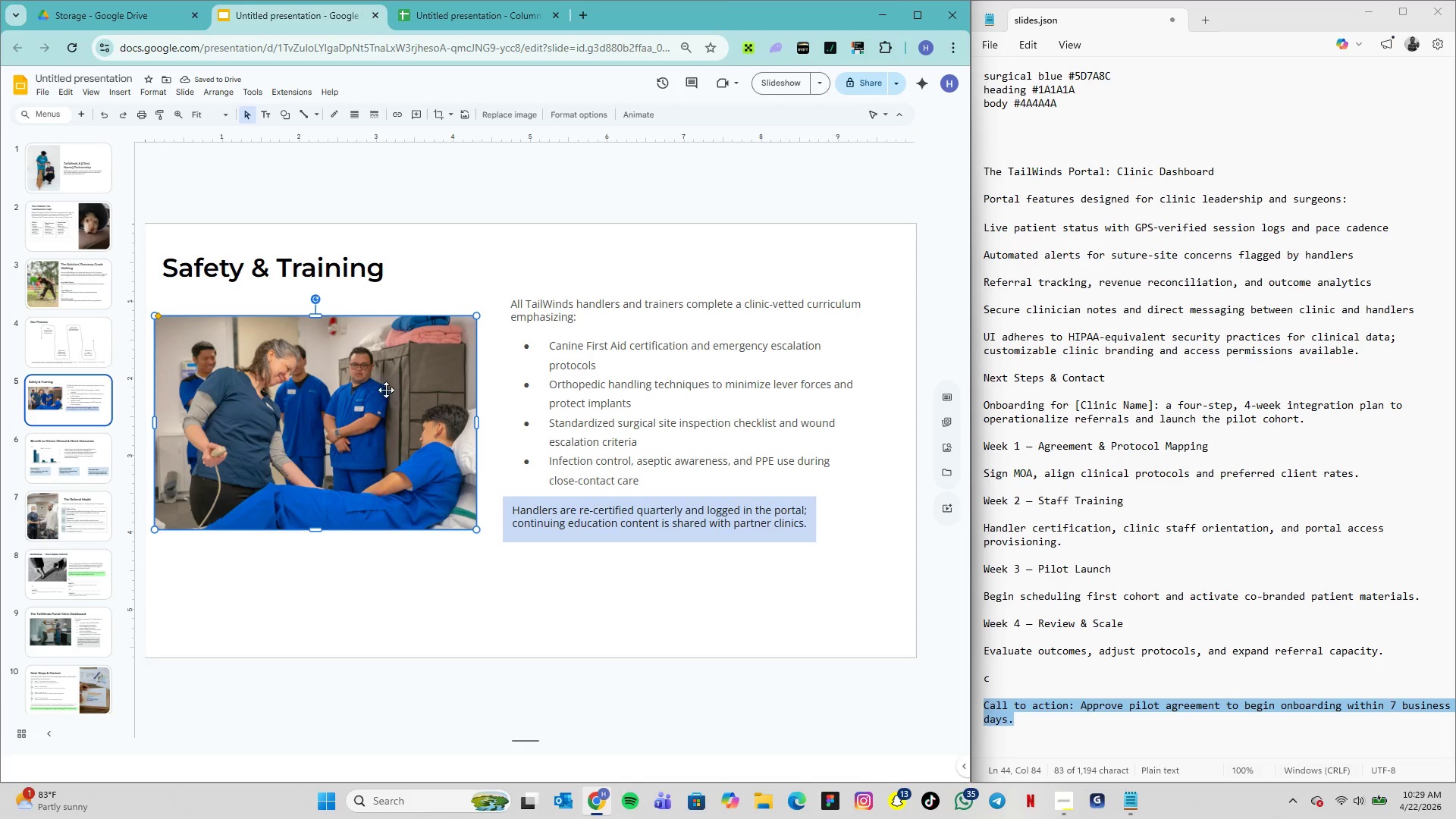 
wait(6.83)
 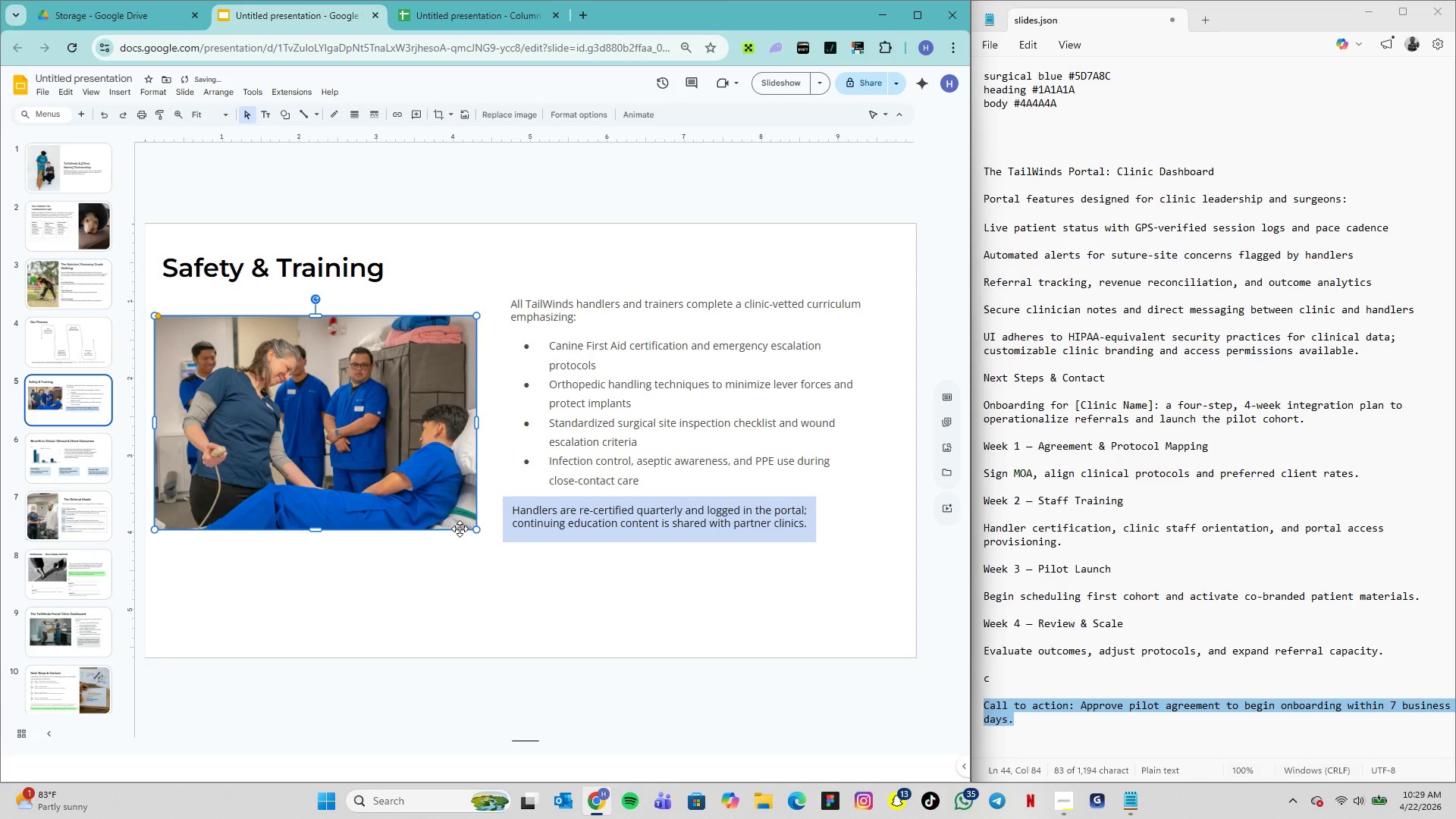 
right_click([373, 410])
 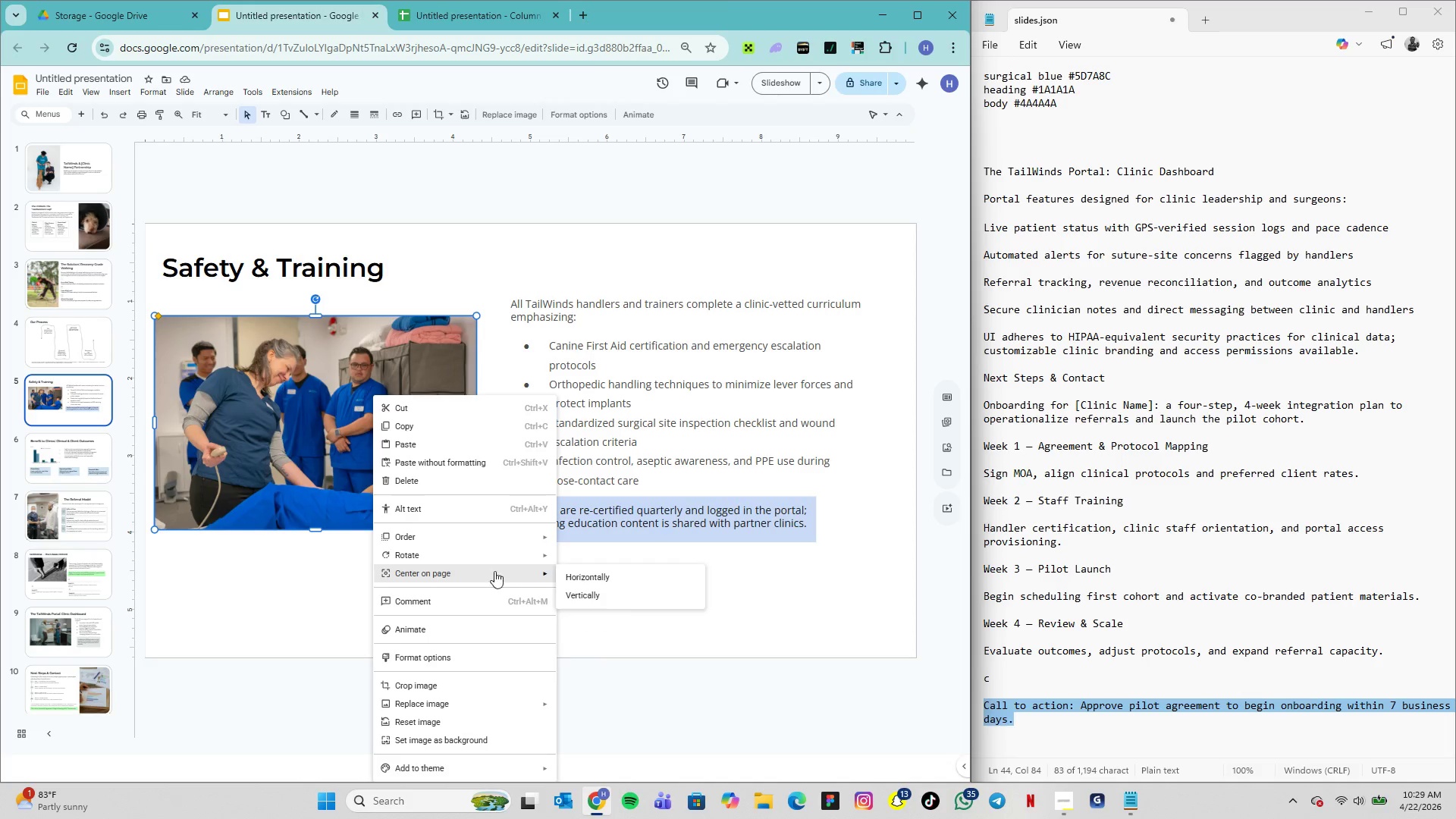 
left_click([578, 592])
 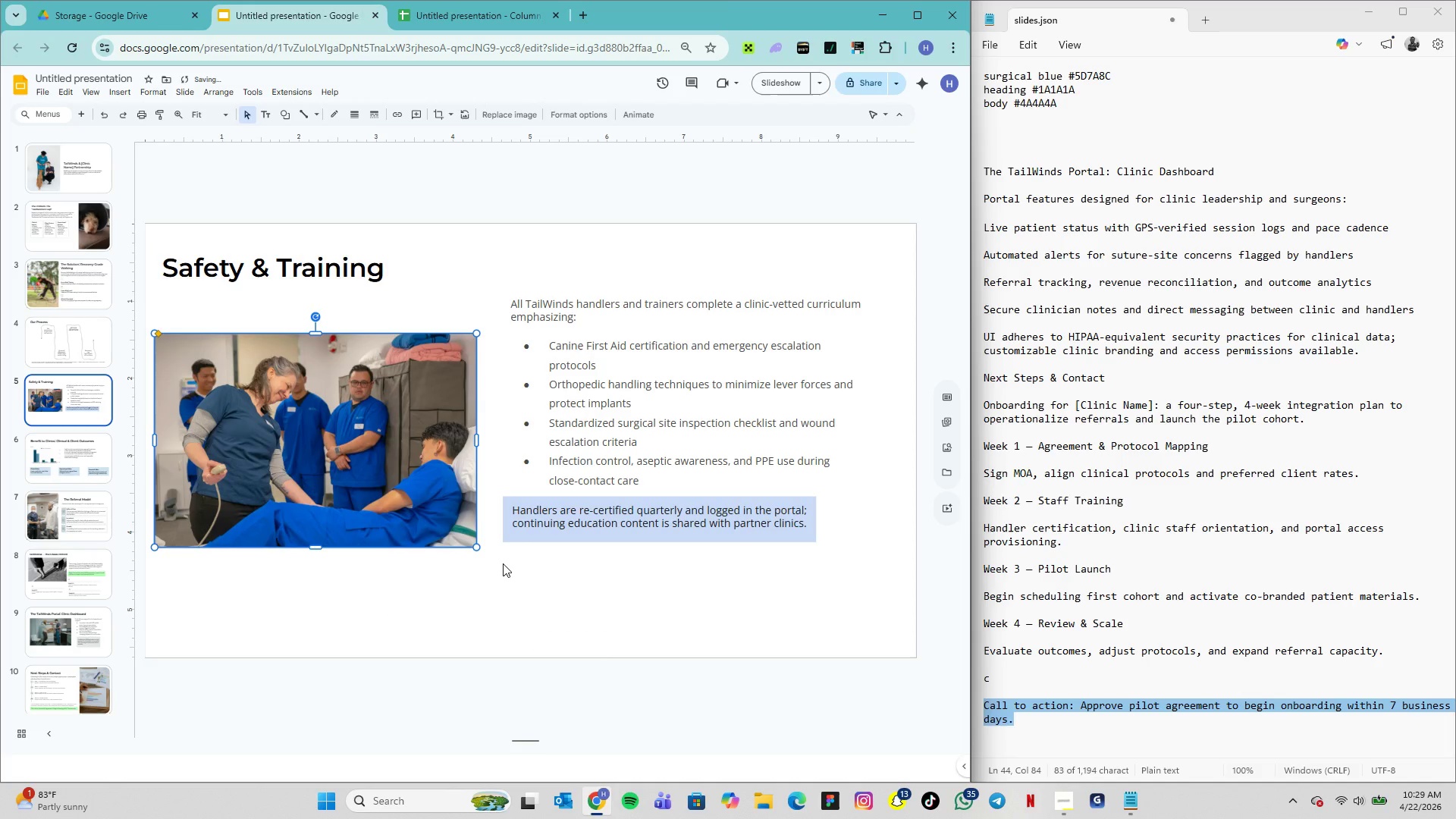 
left_click([503, 563])
 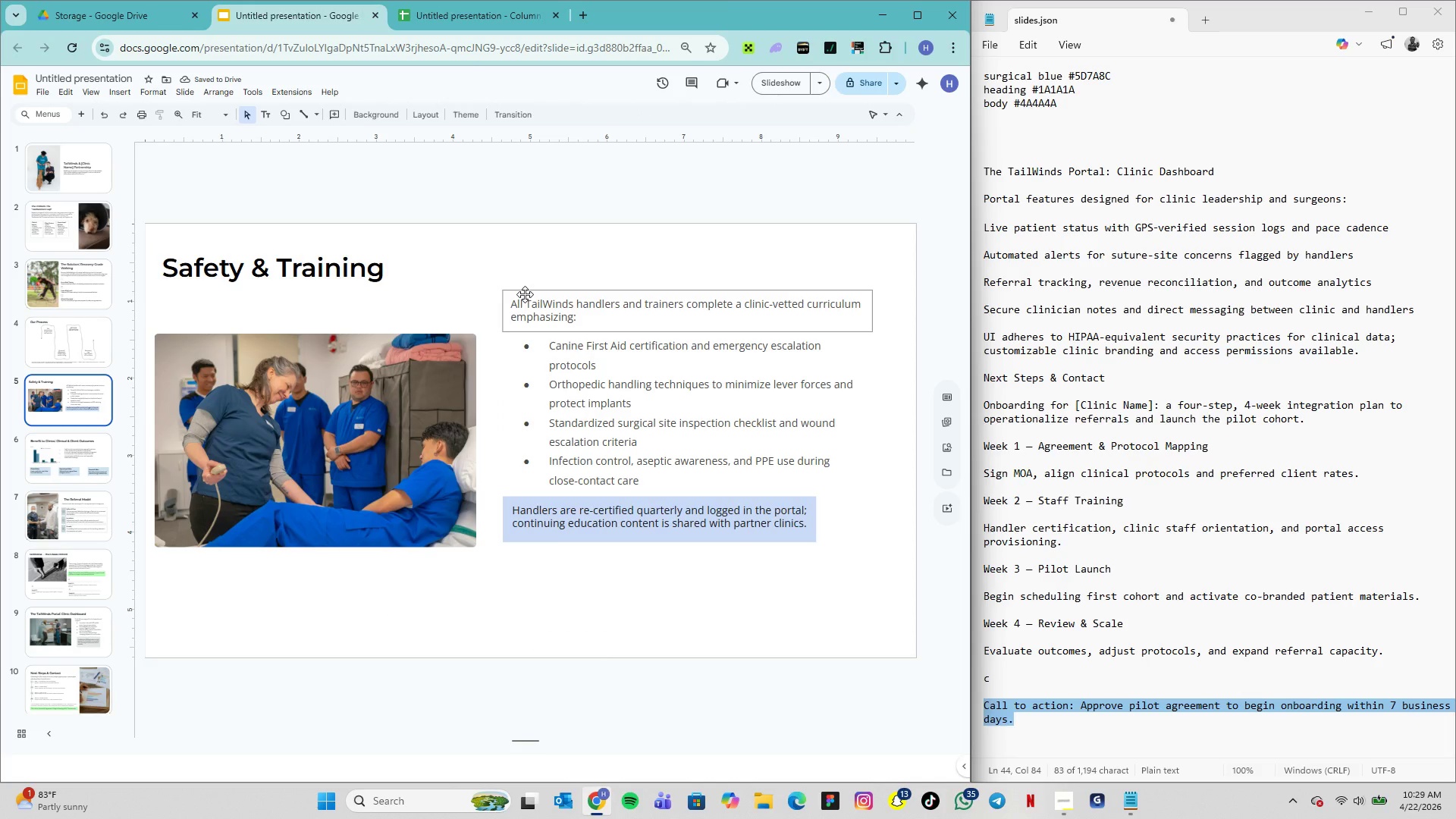 
left_click([525, 294])
 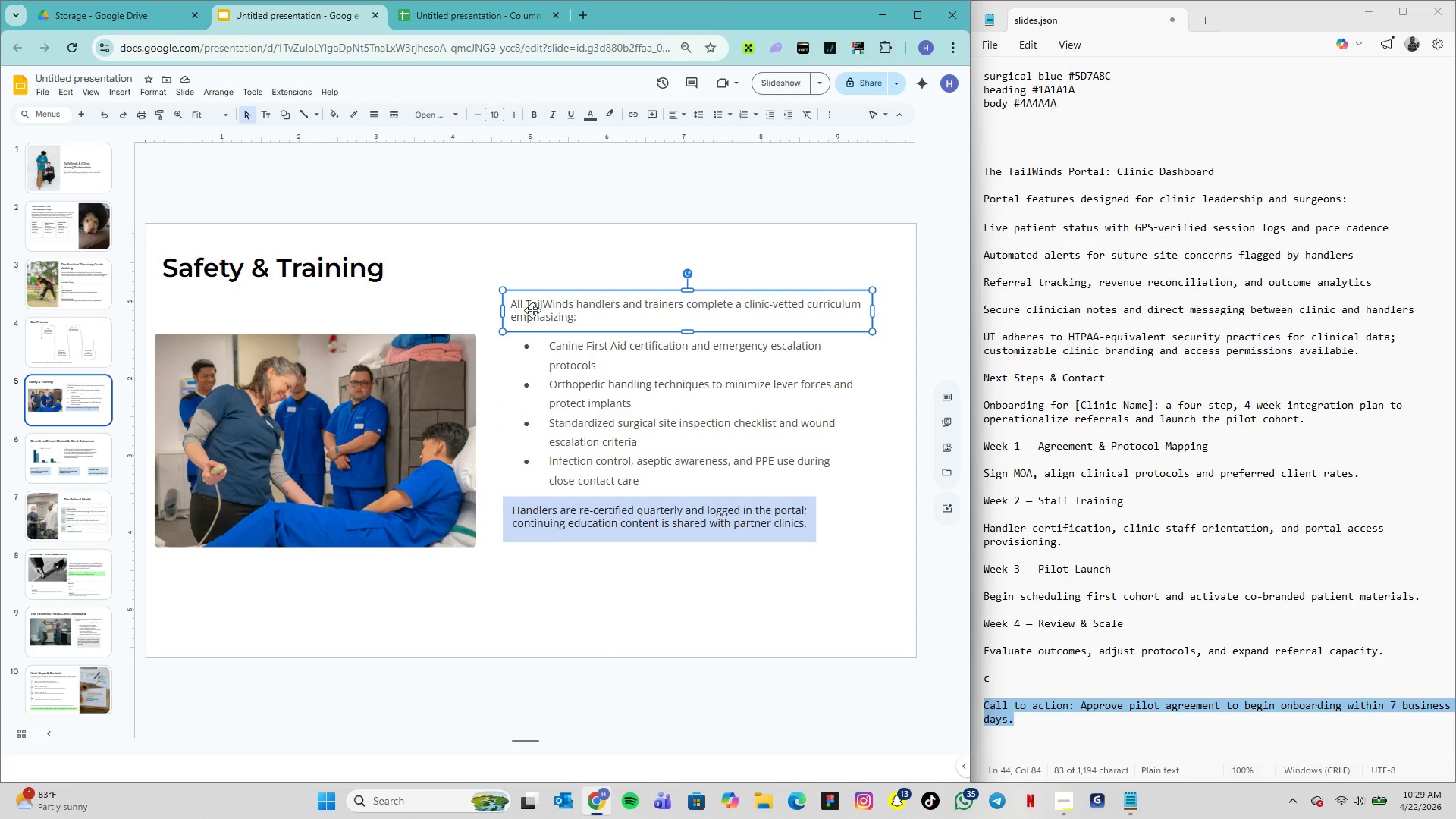 
hold_key(key=ShiftLeft, duration=2.67)
left_click([560, 356])
 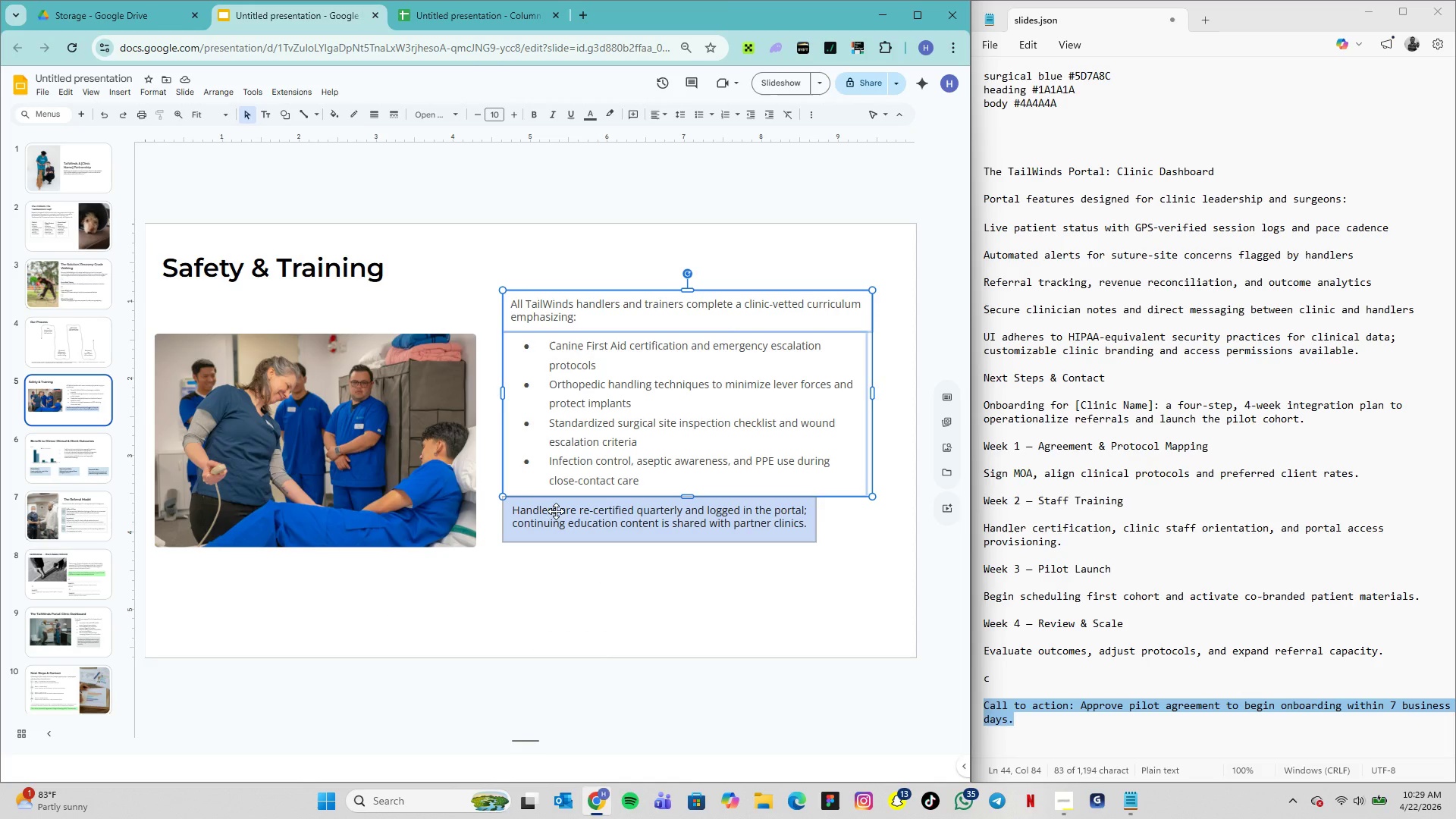 
left_click([556, 511])
 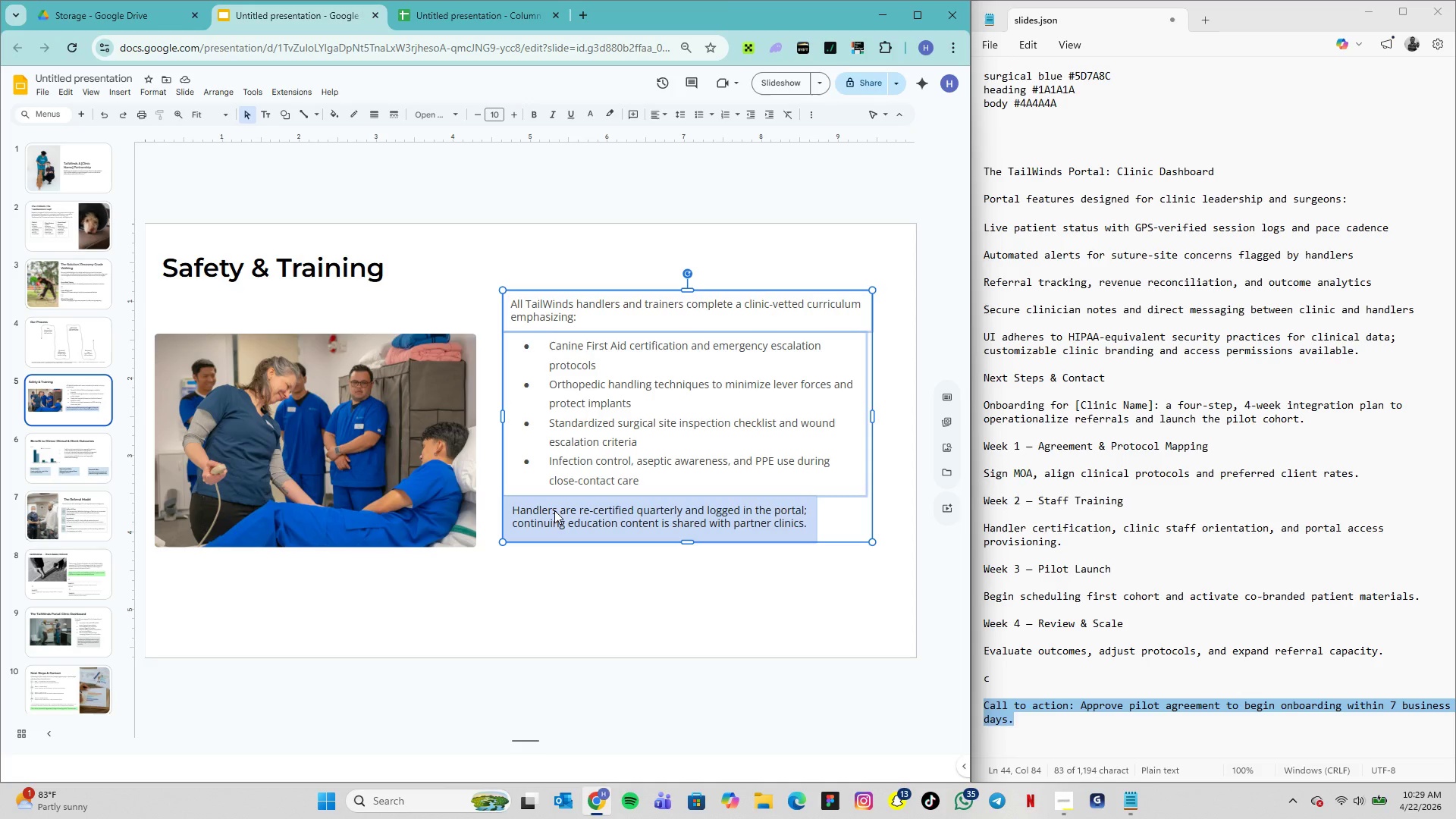 
right_click([554, 510])
 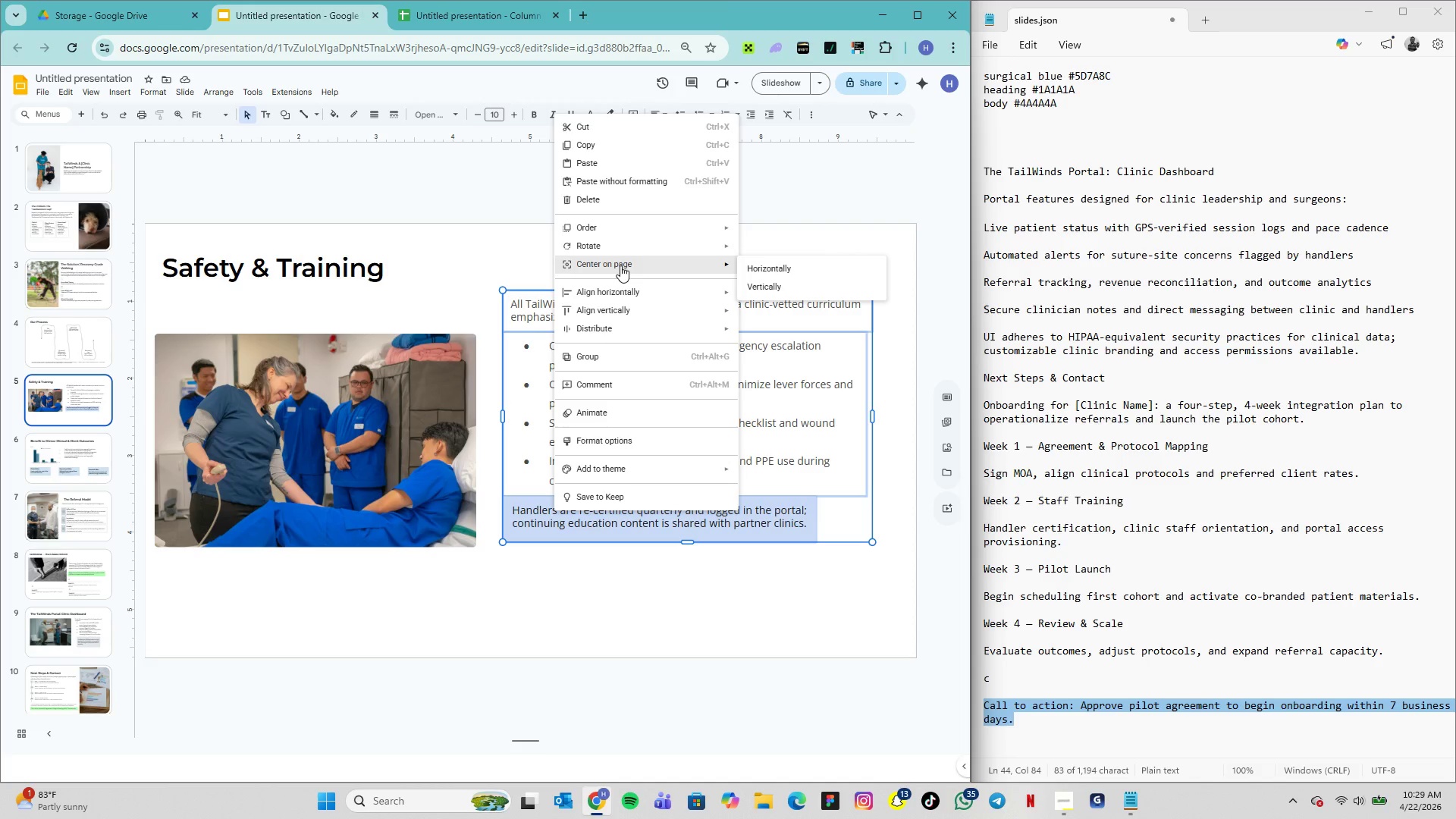 
left_click([759, 281])
 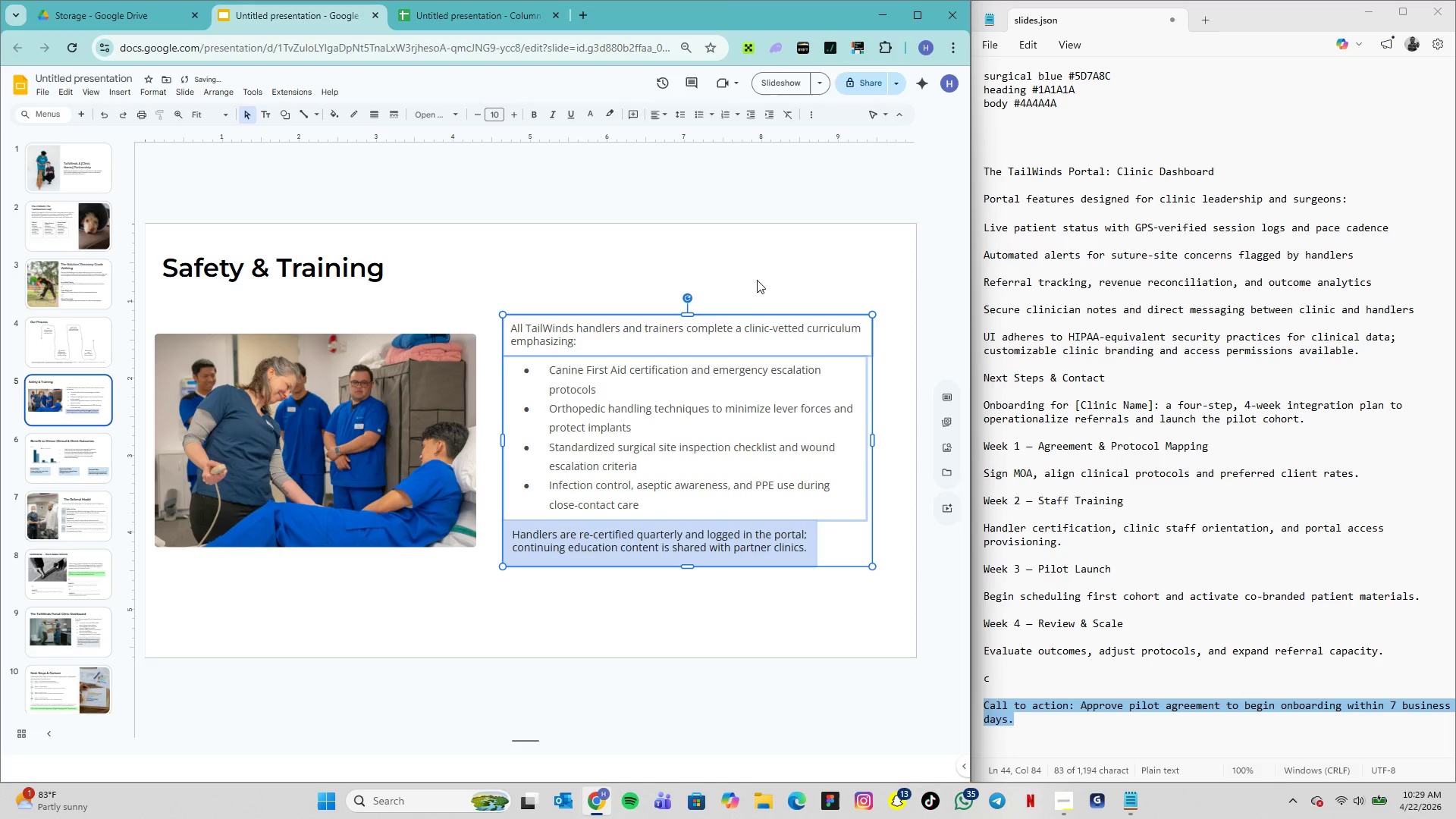 
left_click([754, 278])
 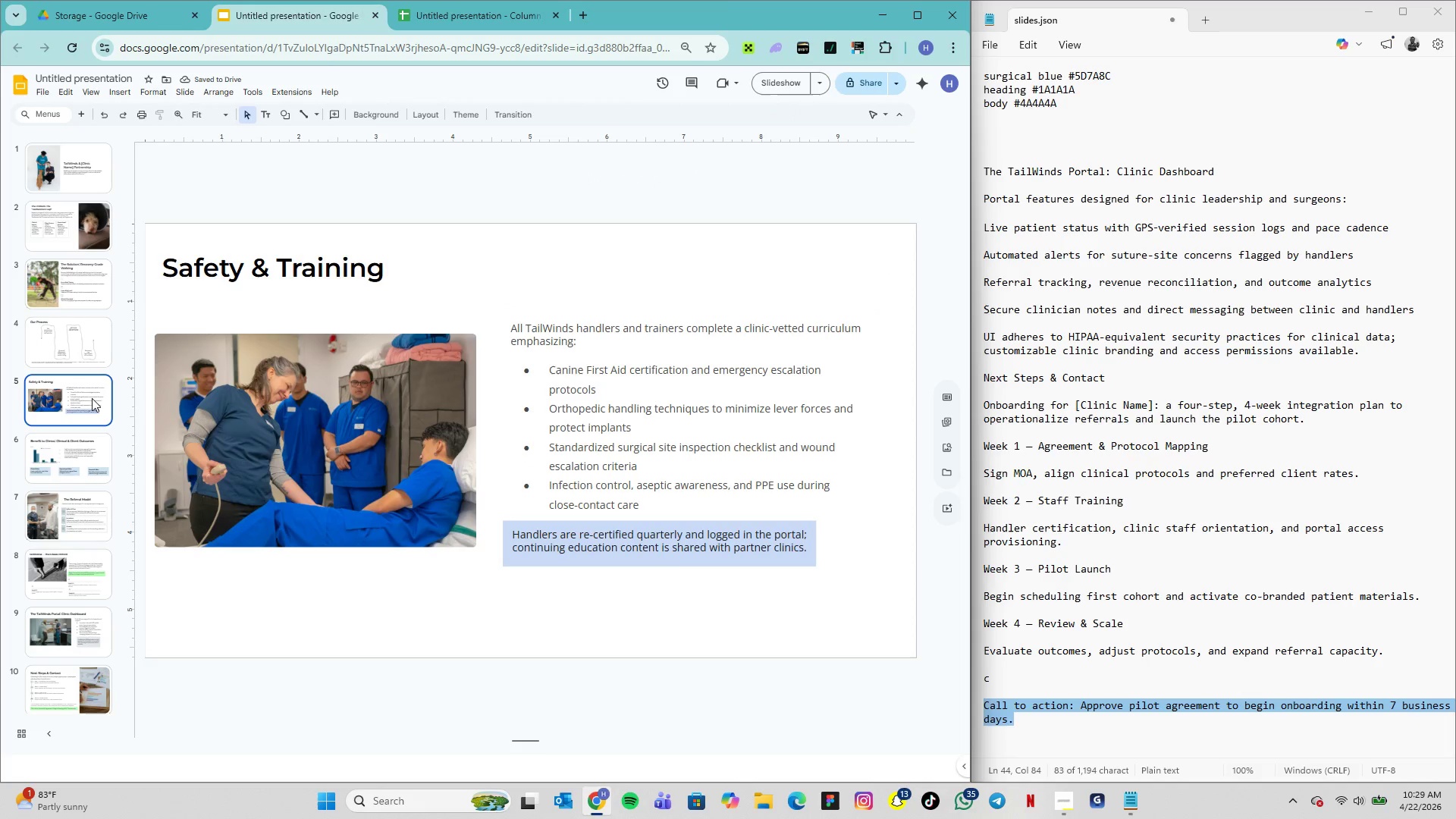 
left_click([97, 344])
 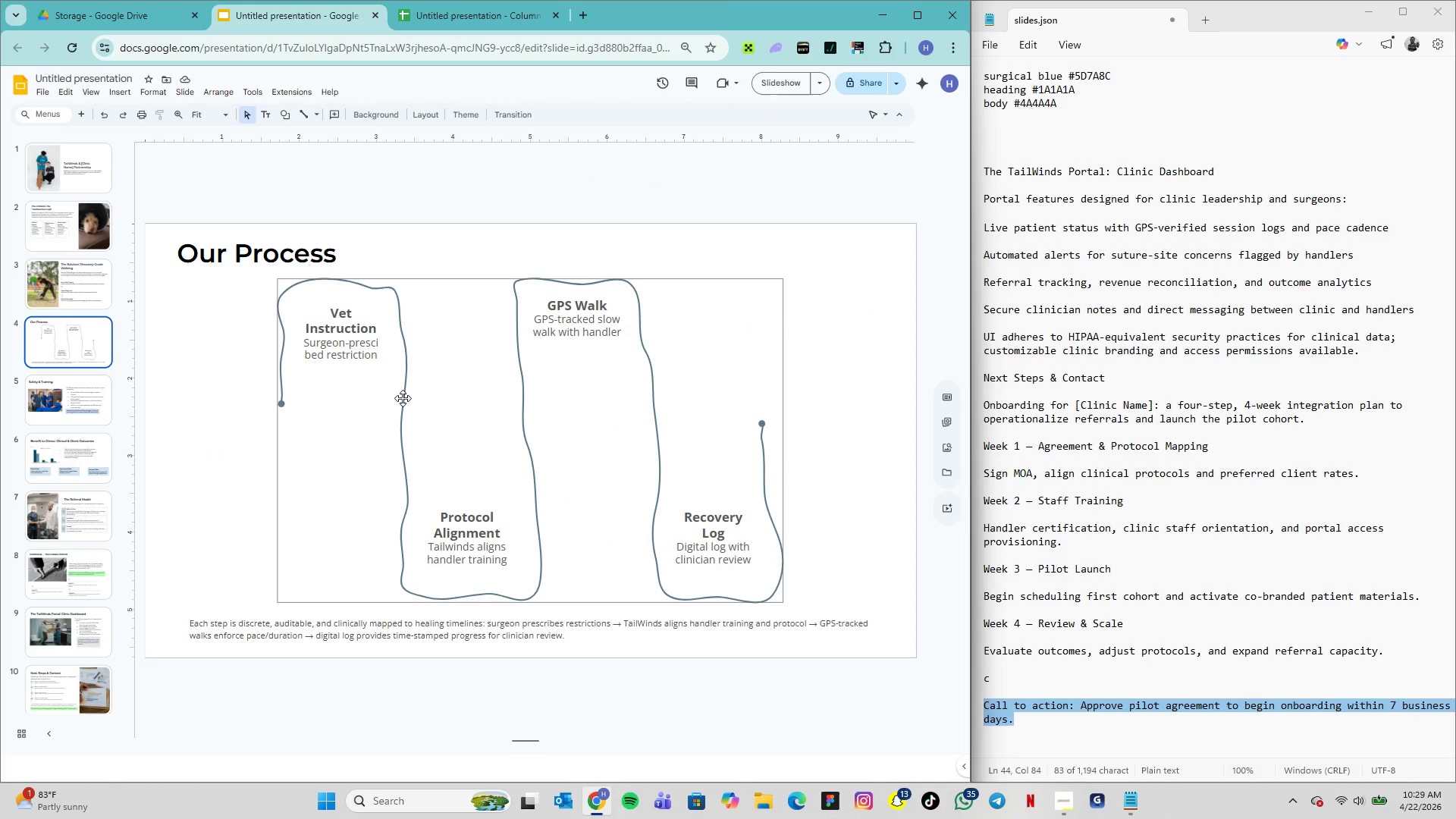 
left_click([403, 398])
 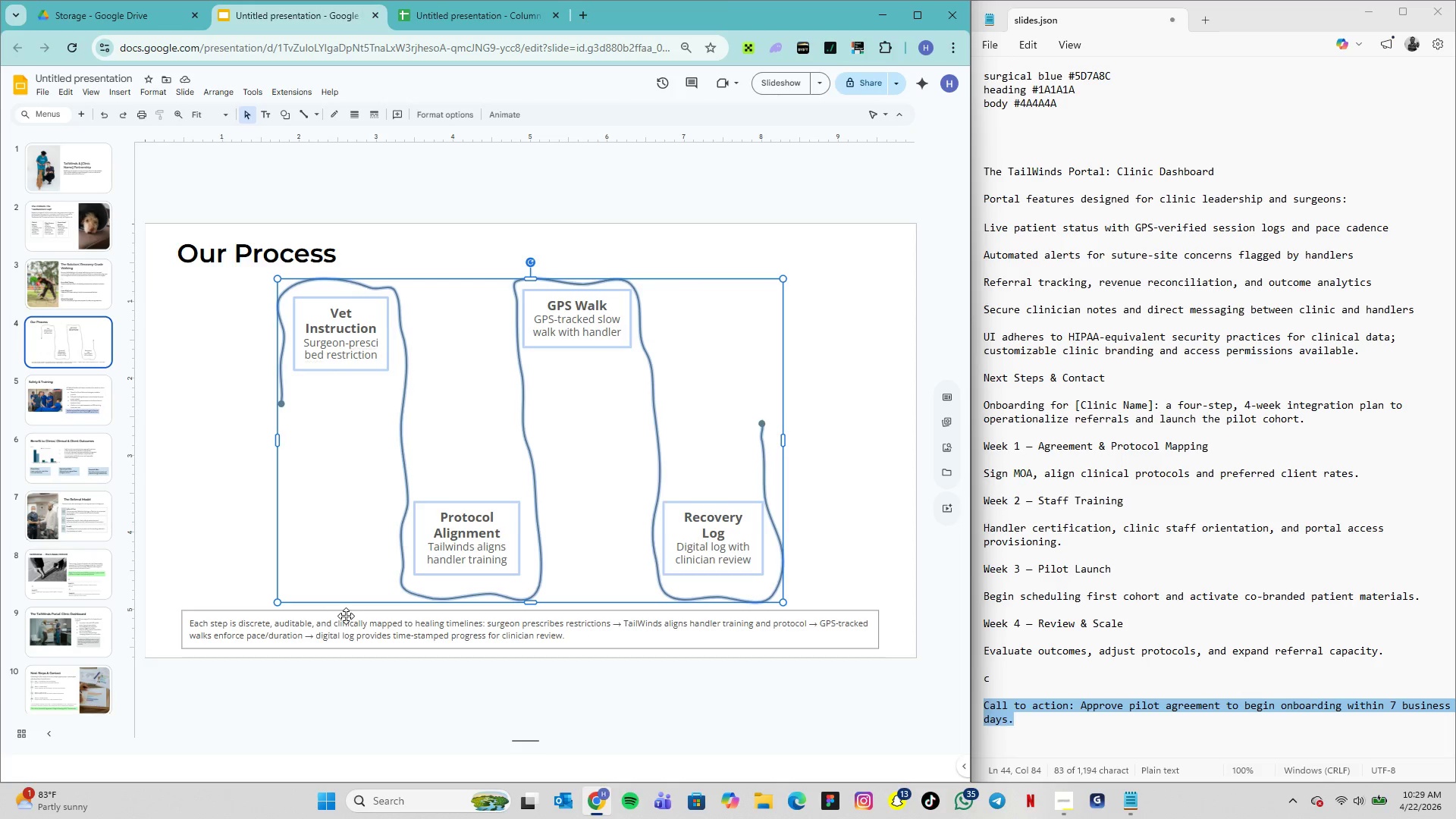 
left_click([346, 617])
 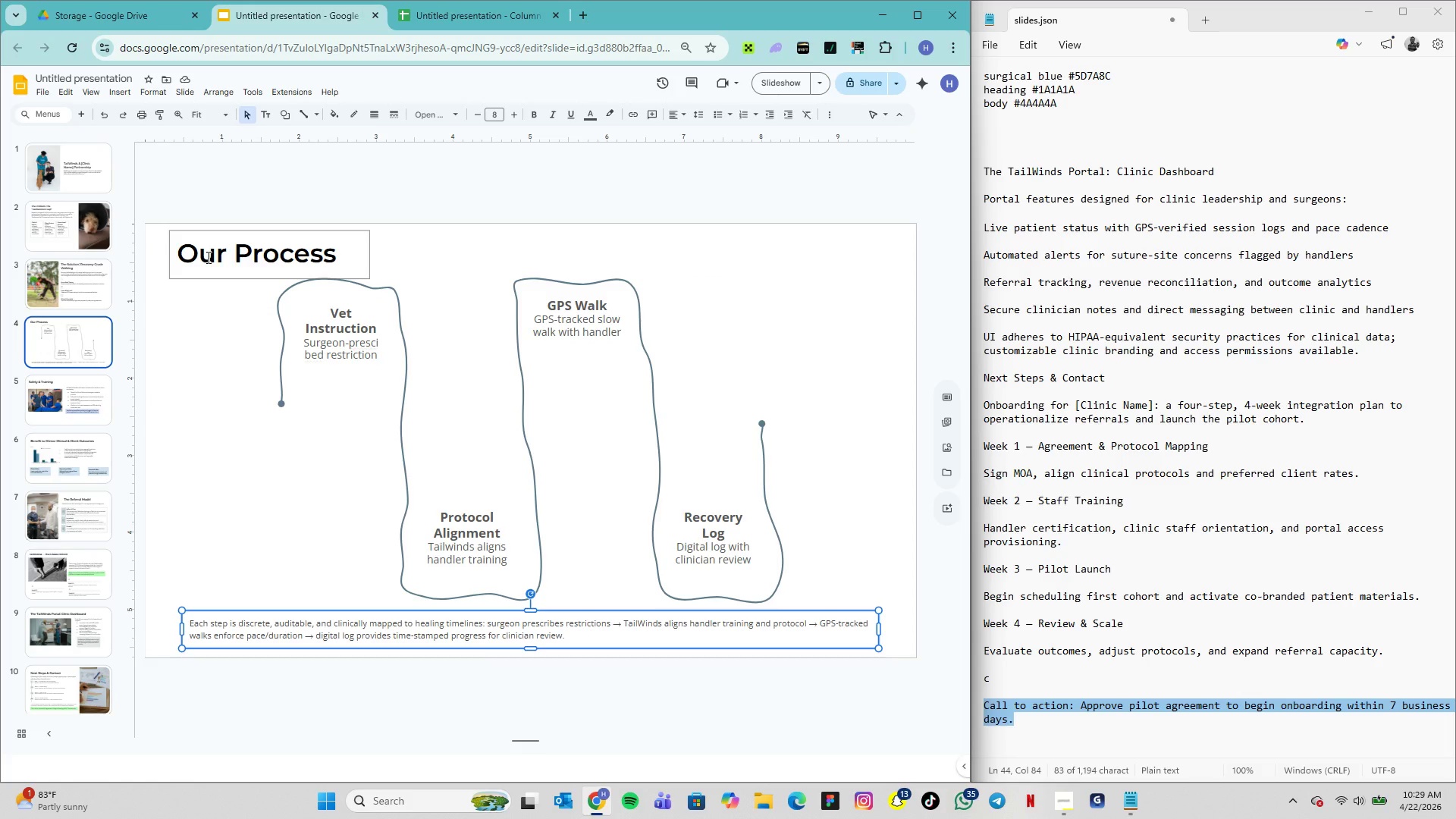 
left_click([207, 257])
 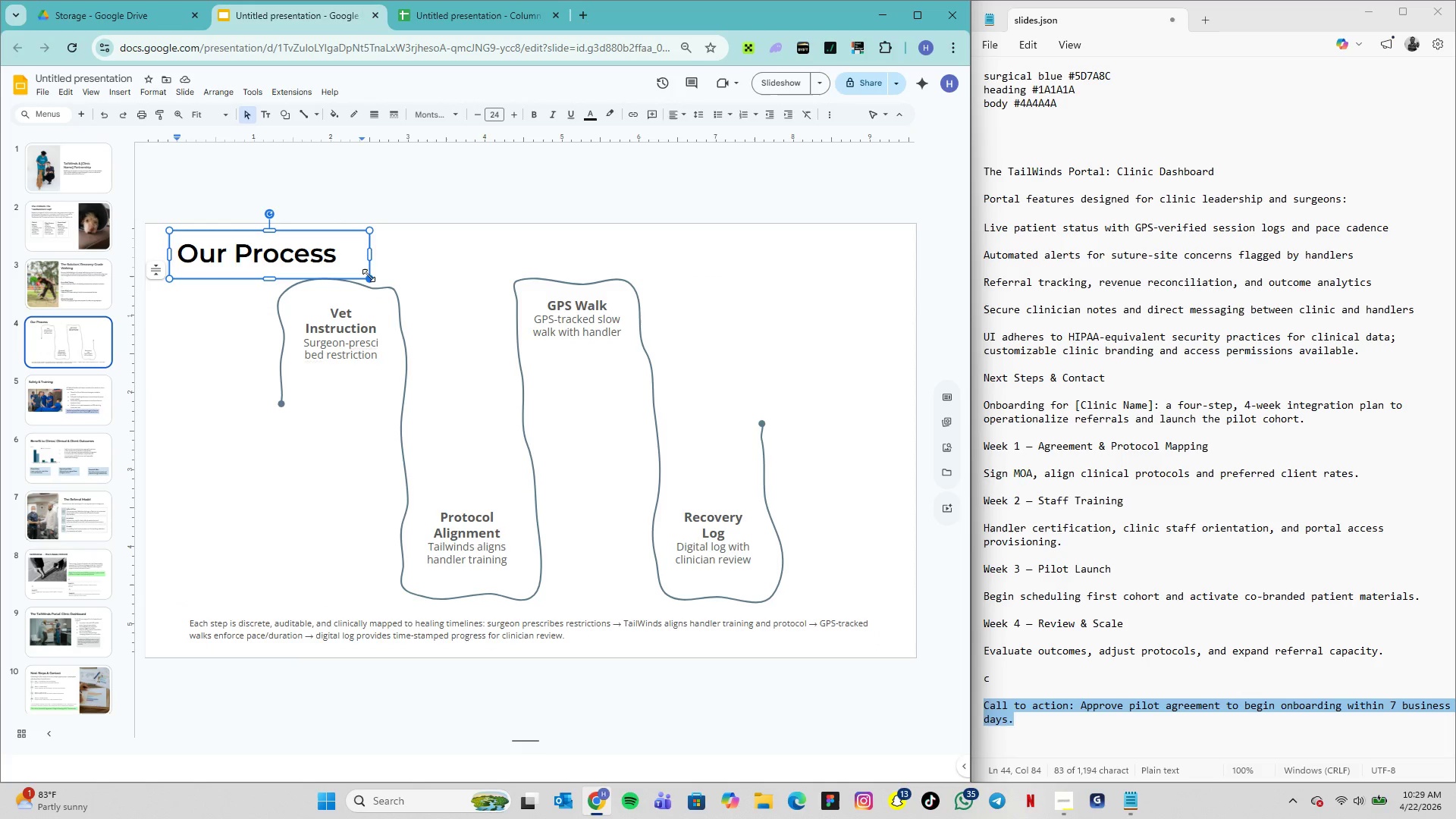 
left_click([369, 275])
 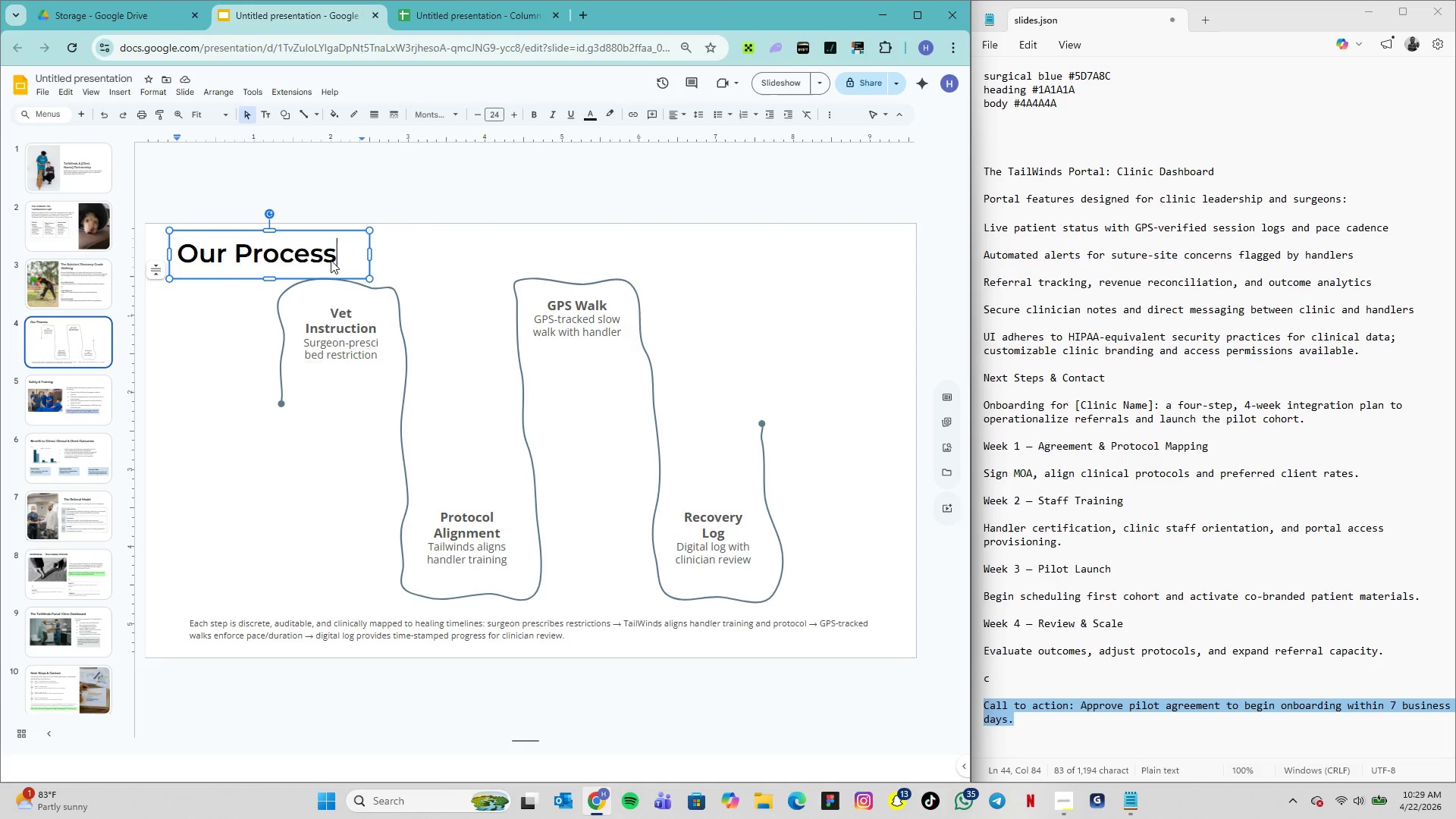 
double_click([331, 260])
 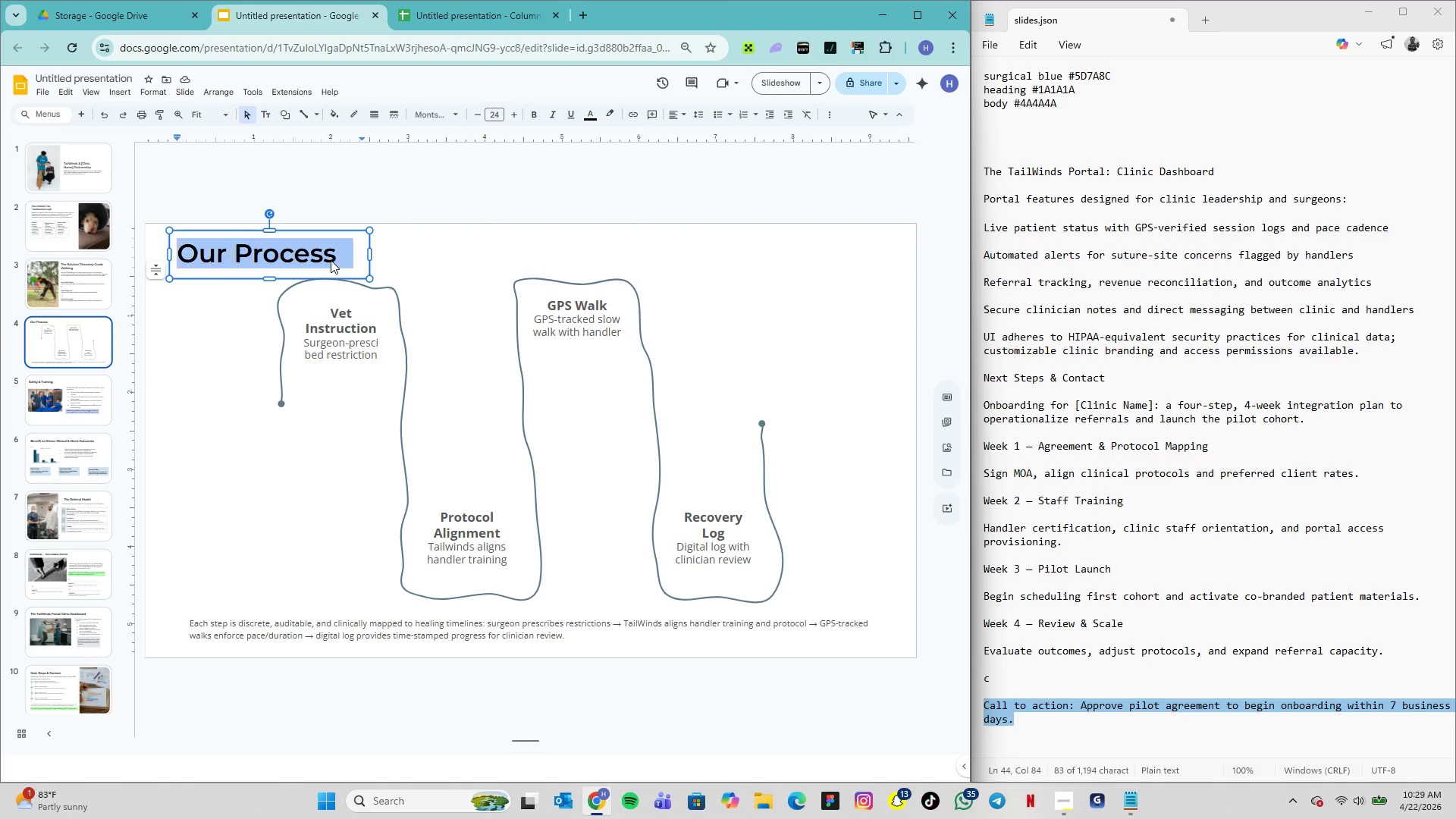 
triple_click([331, 260])
 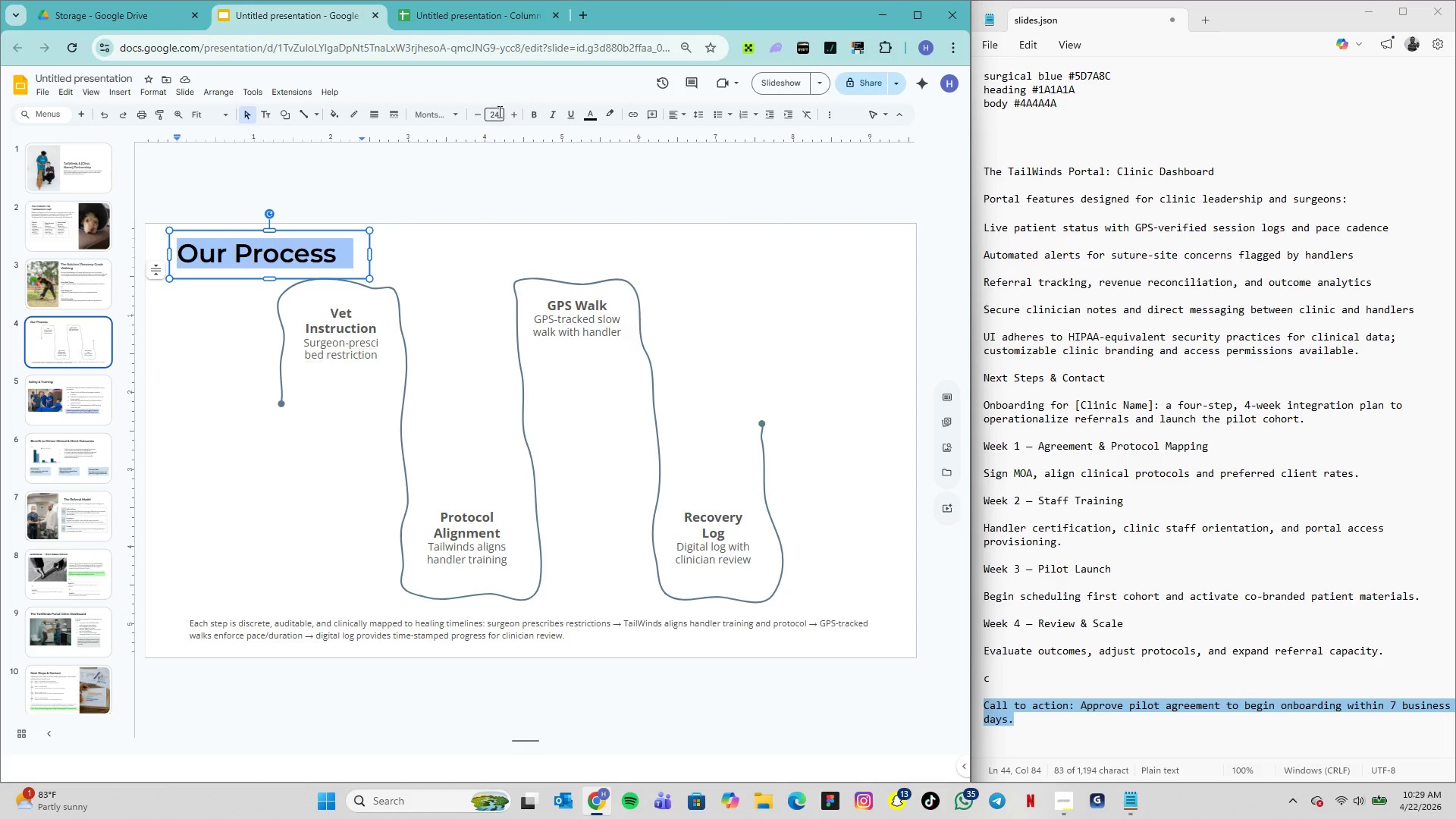 
left_click([498, 112])
 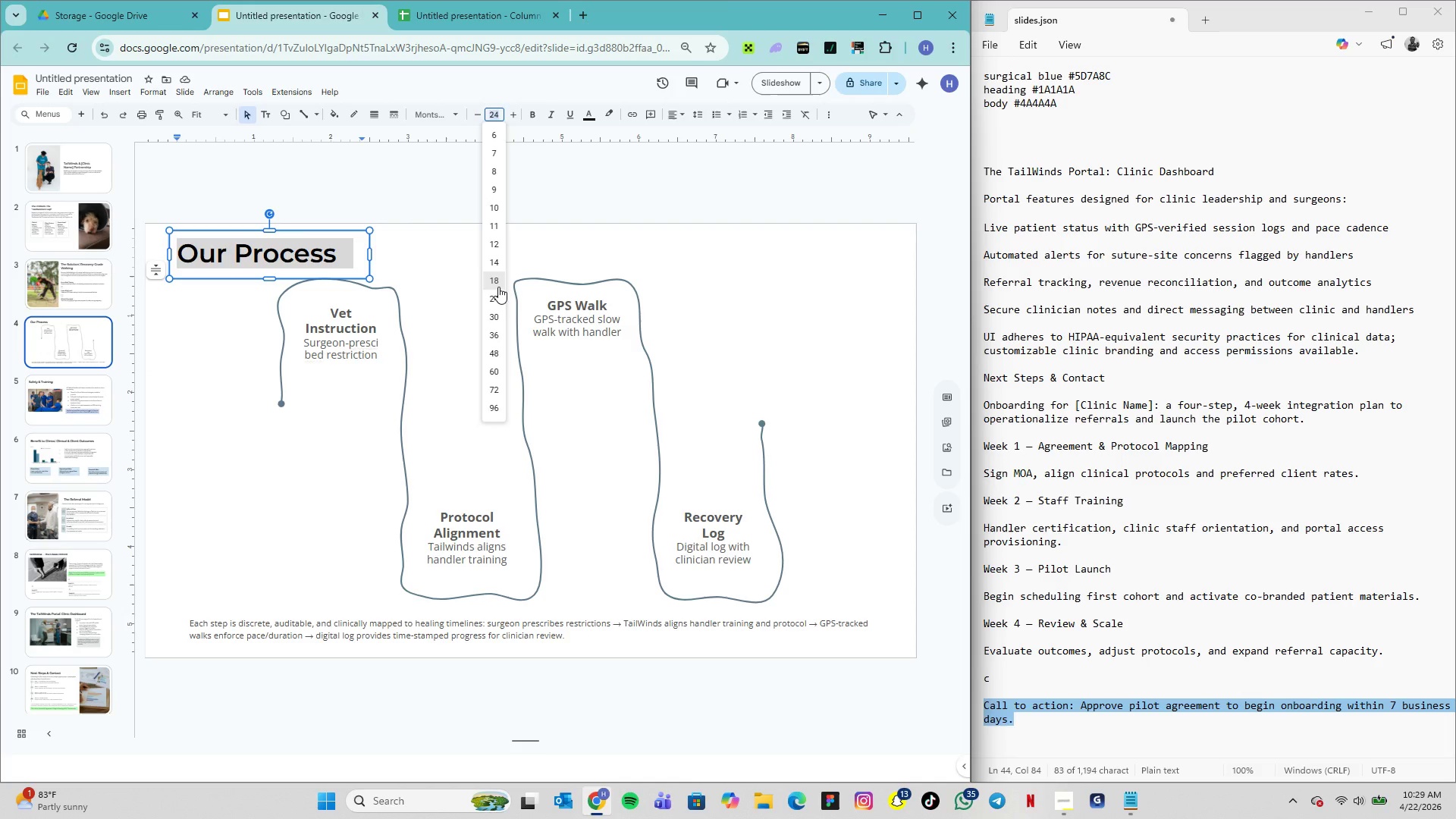 
left_click([498, 287])
 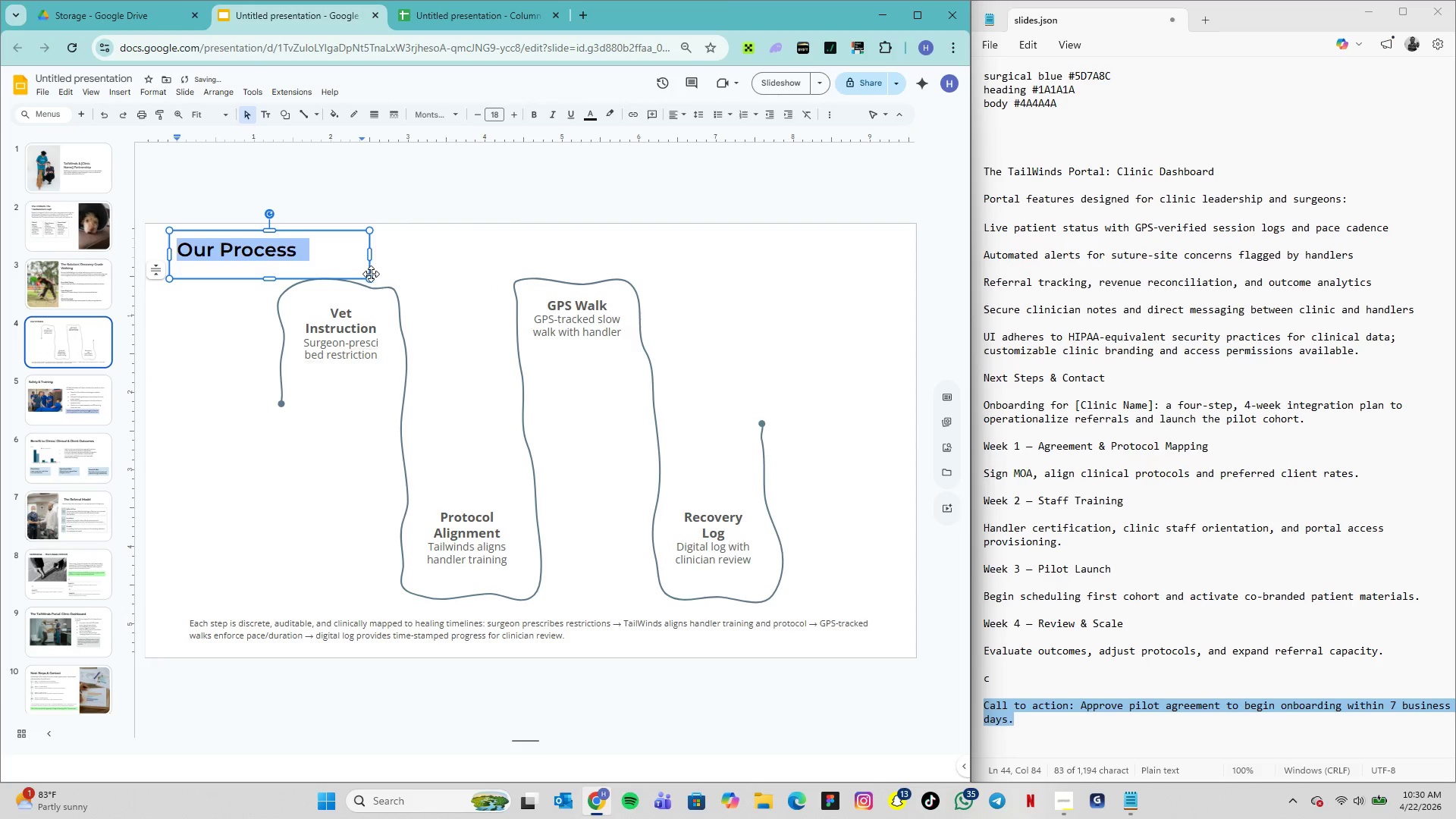 
left_click_drag(start_coordinate=[369, 278], to_coordinate=[342, 265])
 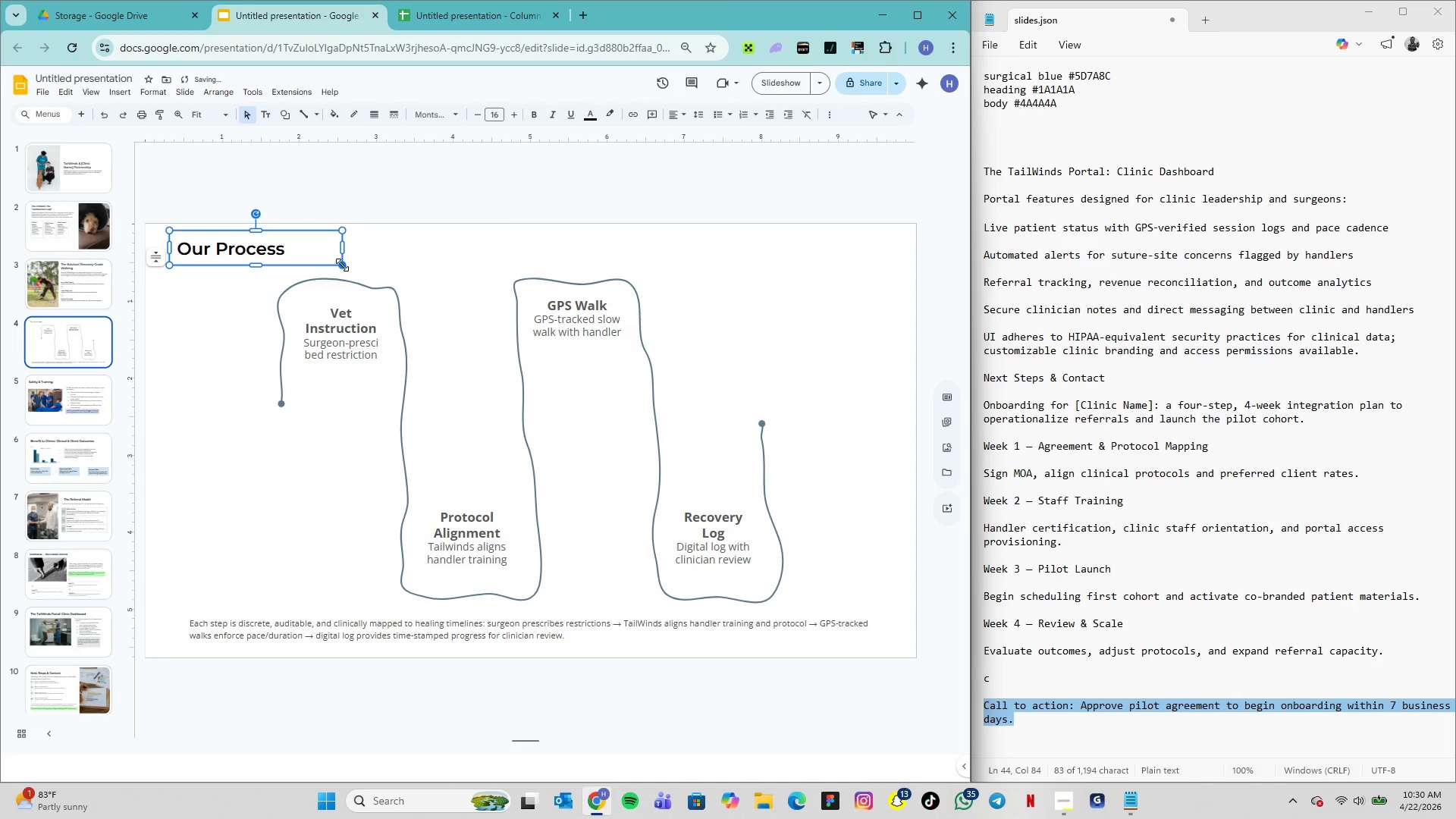 
key(Control+Z)
 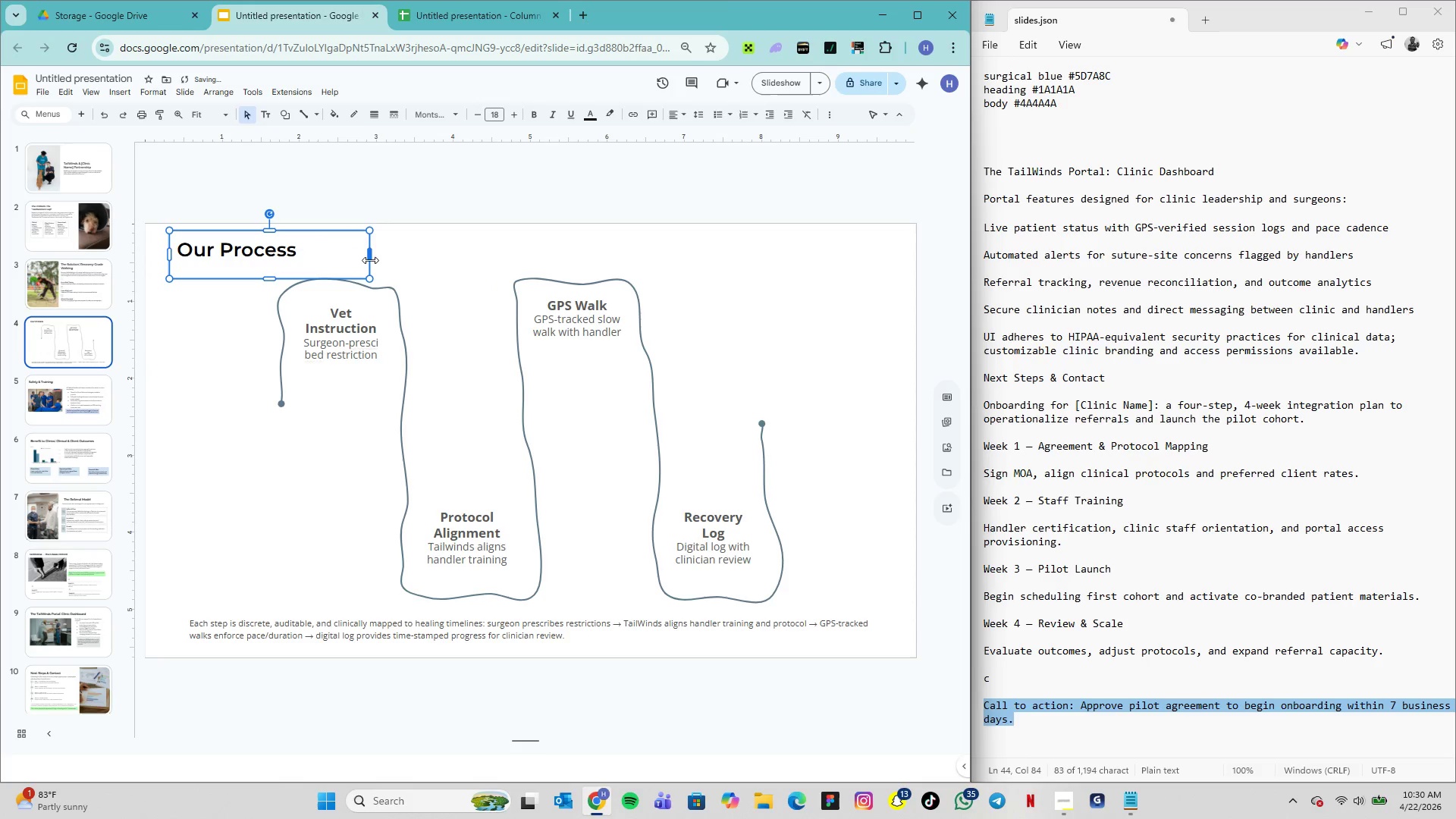 
left_click_drag(start_coordinate=[371, 256], to_coordinate=[312, 253])
 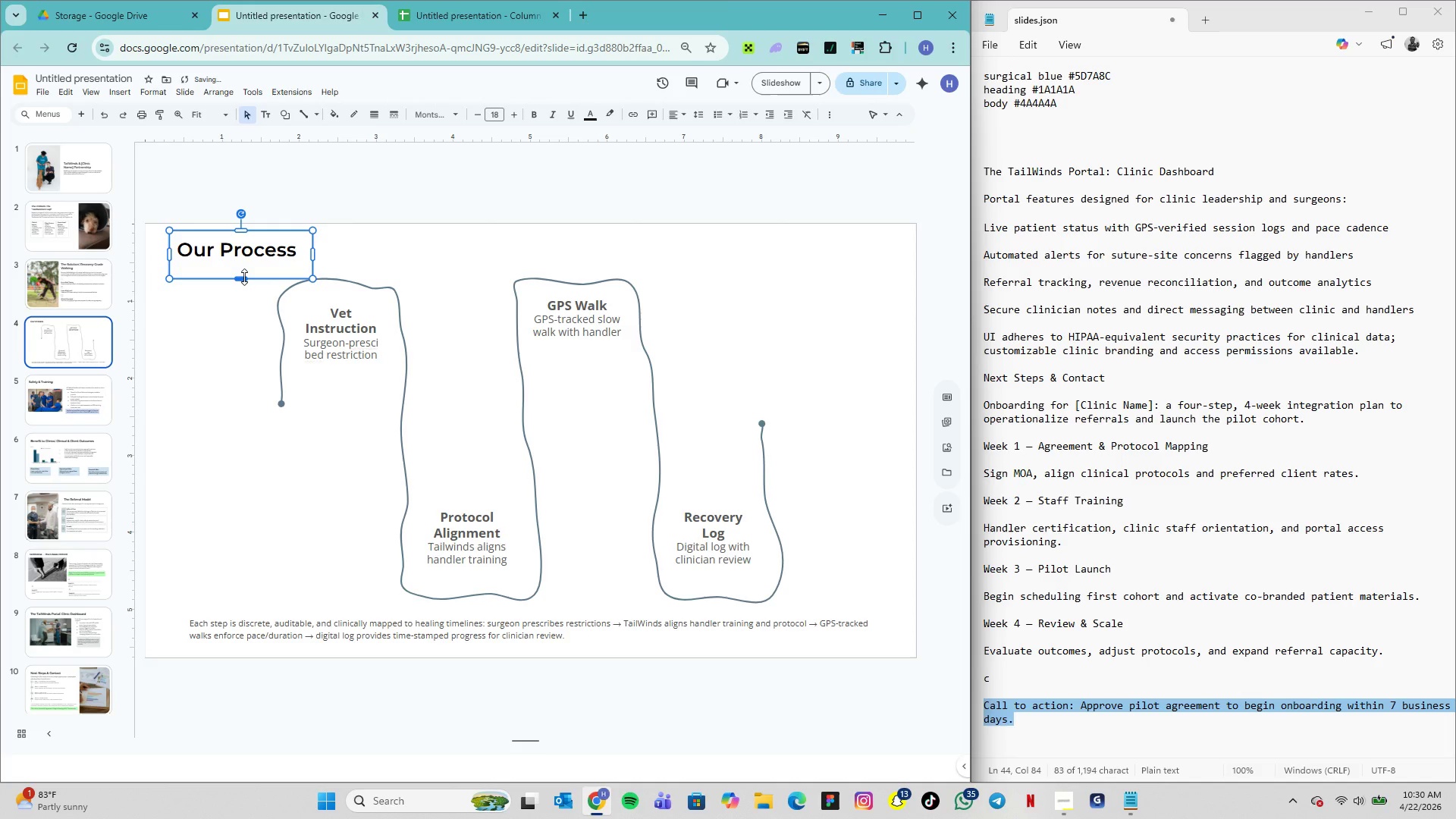 
left_click_drag(start_coordinate=[244, 277], to_coordinate=[246, 265])
 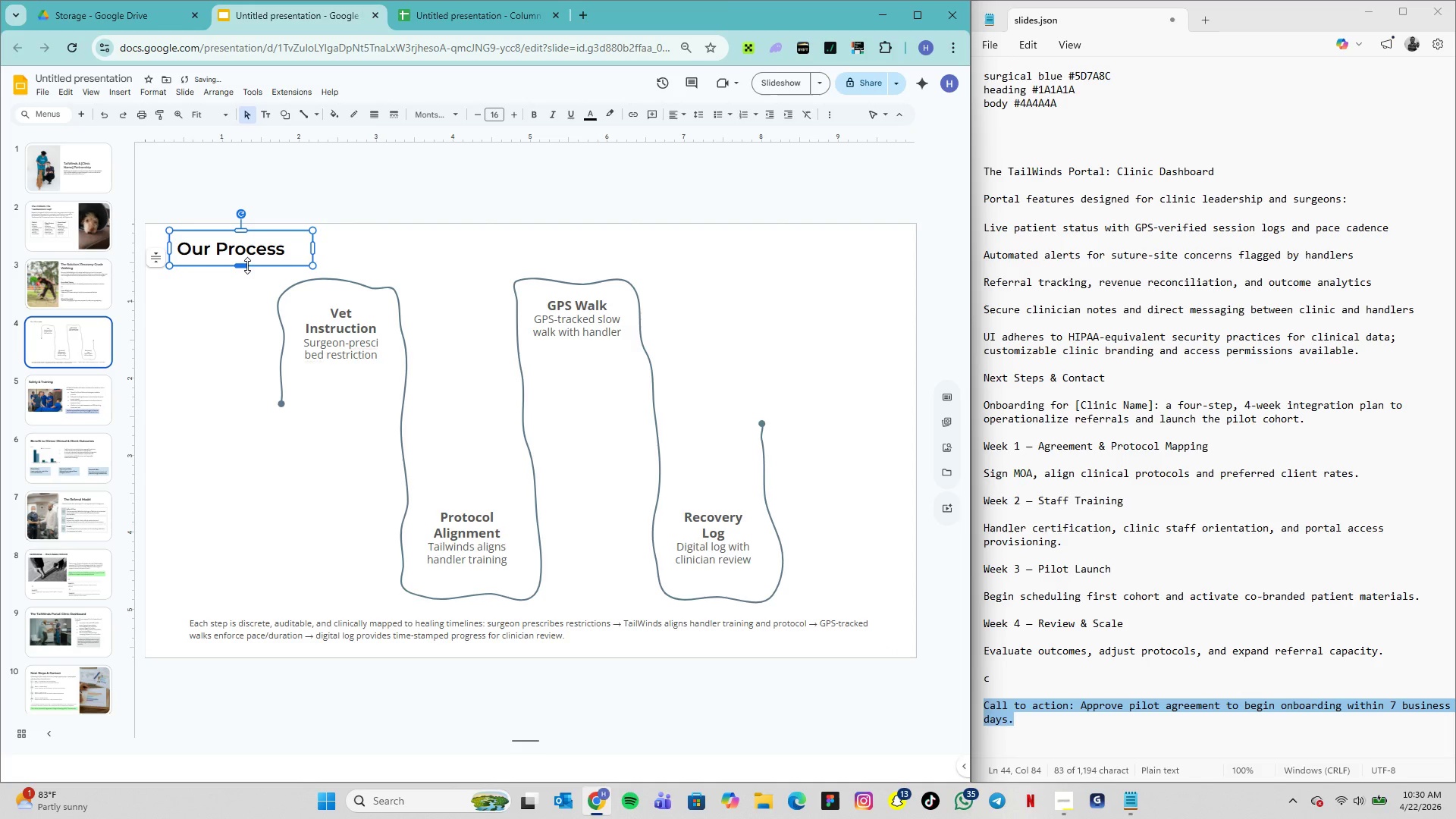 
left_click([247, 265])
 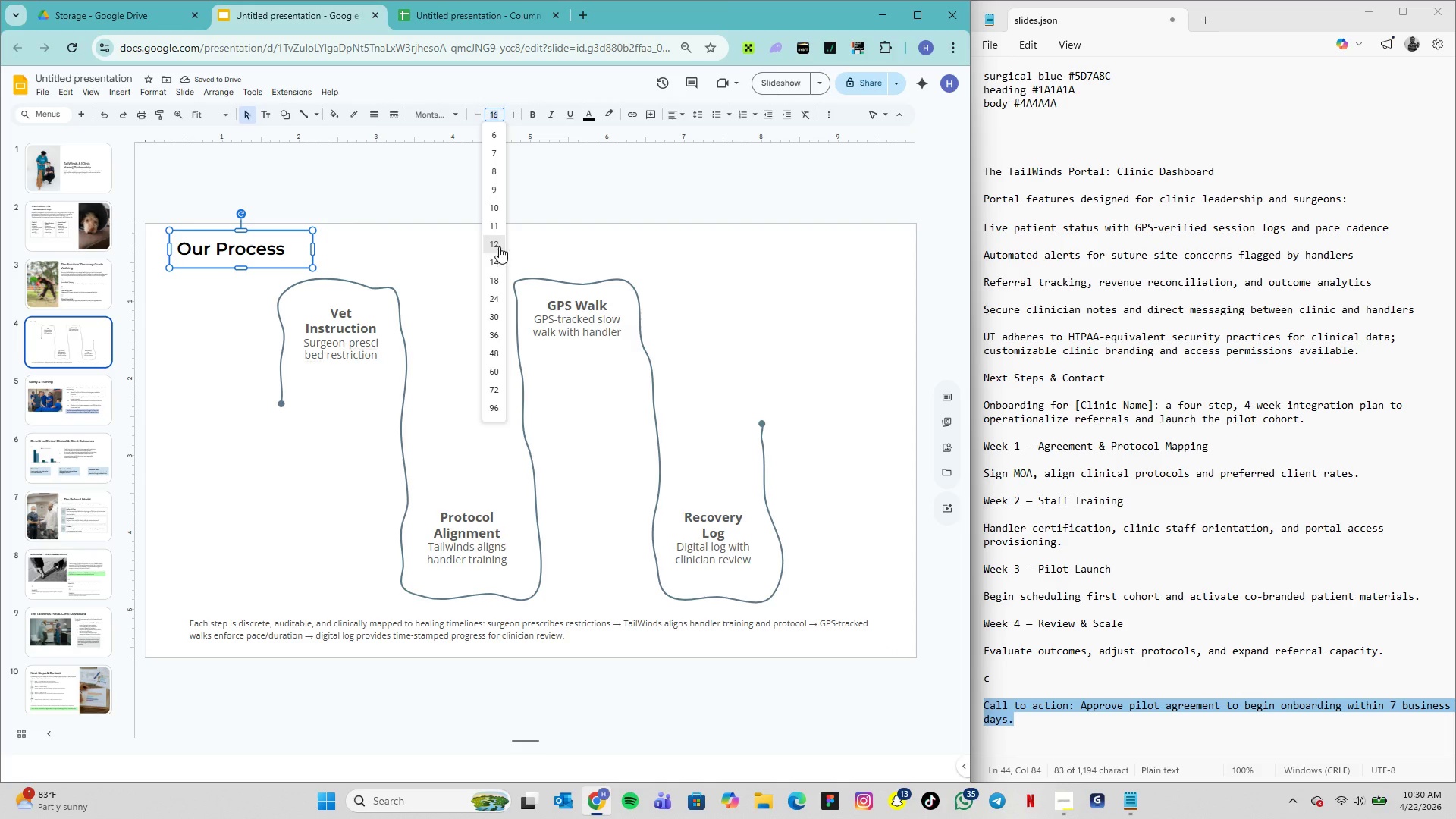 
left_click([504, 277])
 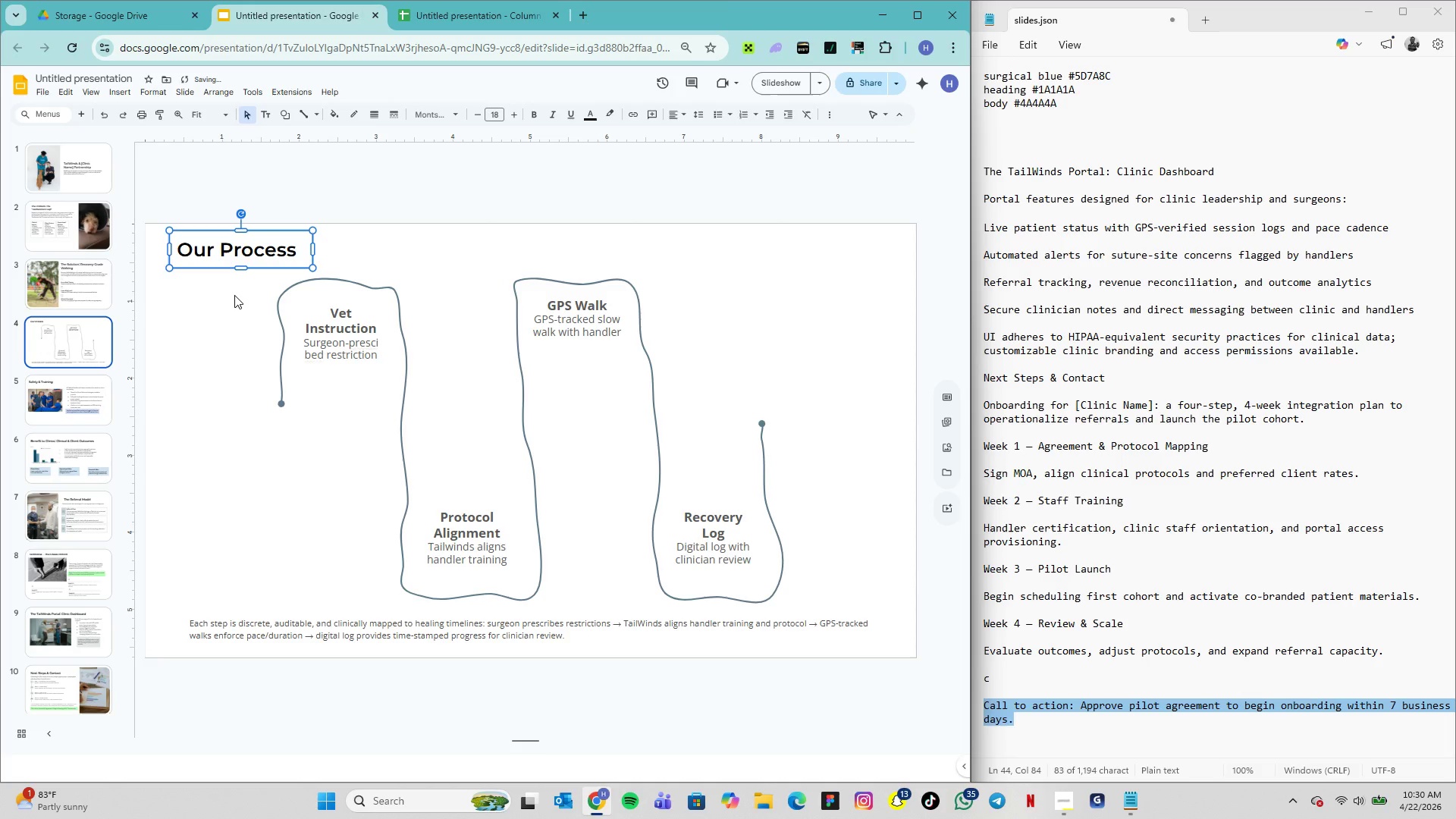 
left_click([234, 295])
 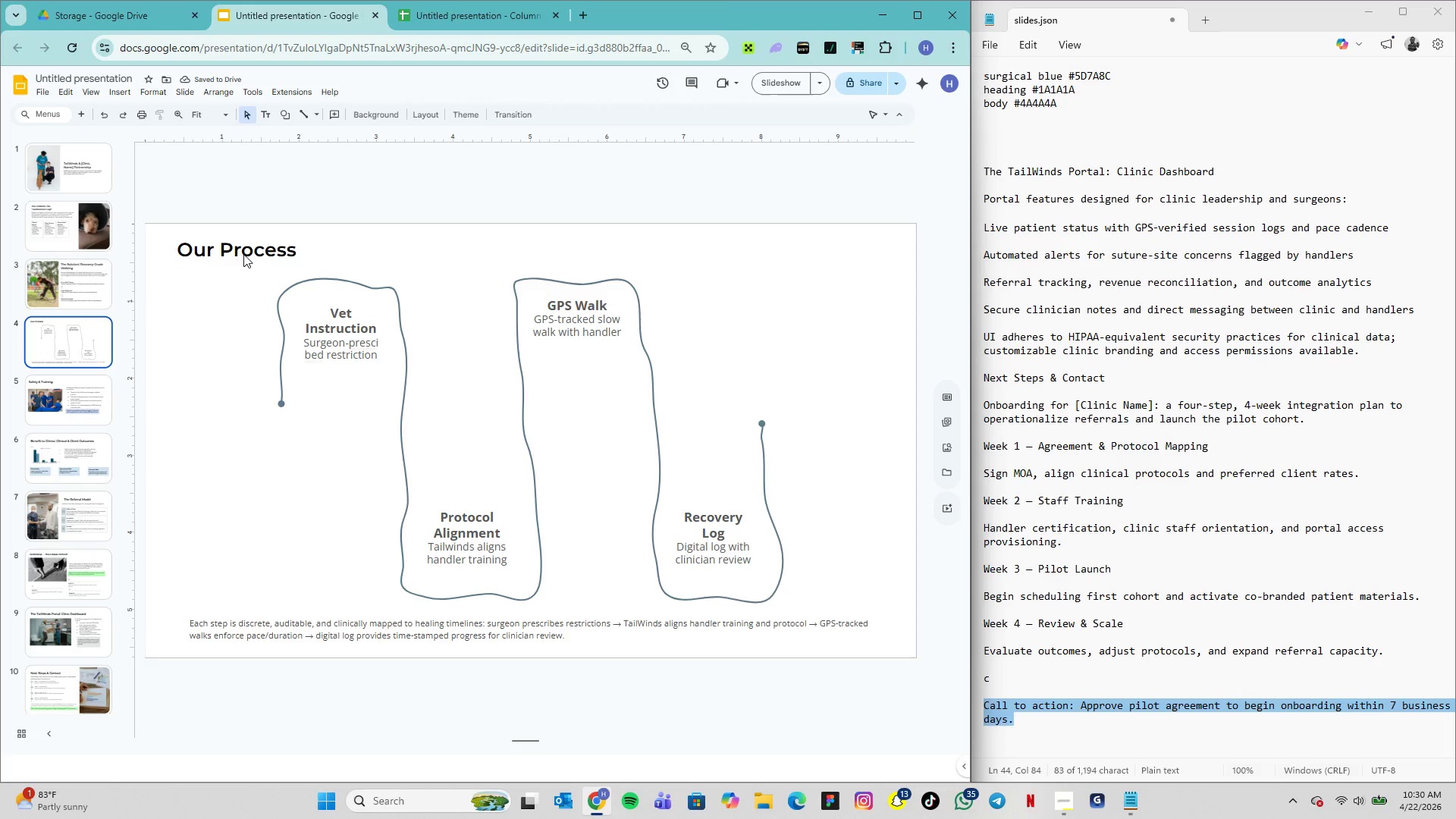 
left_click([244, 255])
 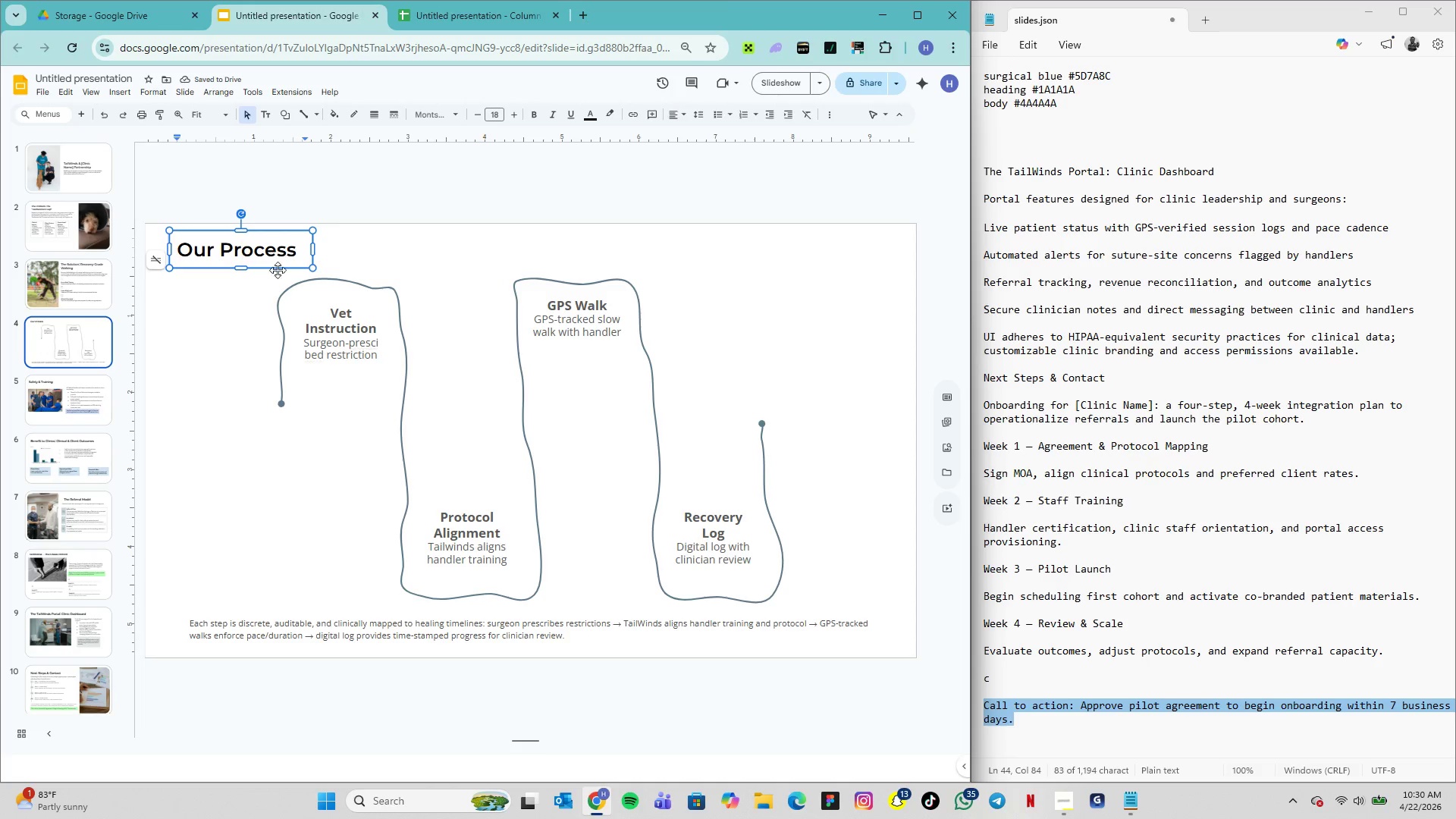 
left_click([272, 299])
 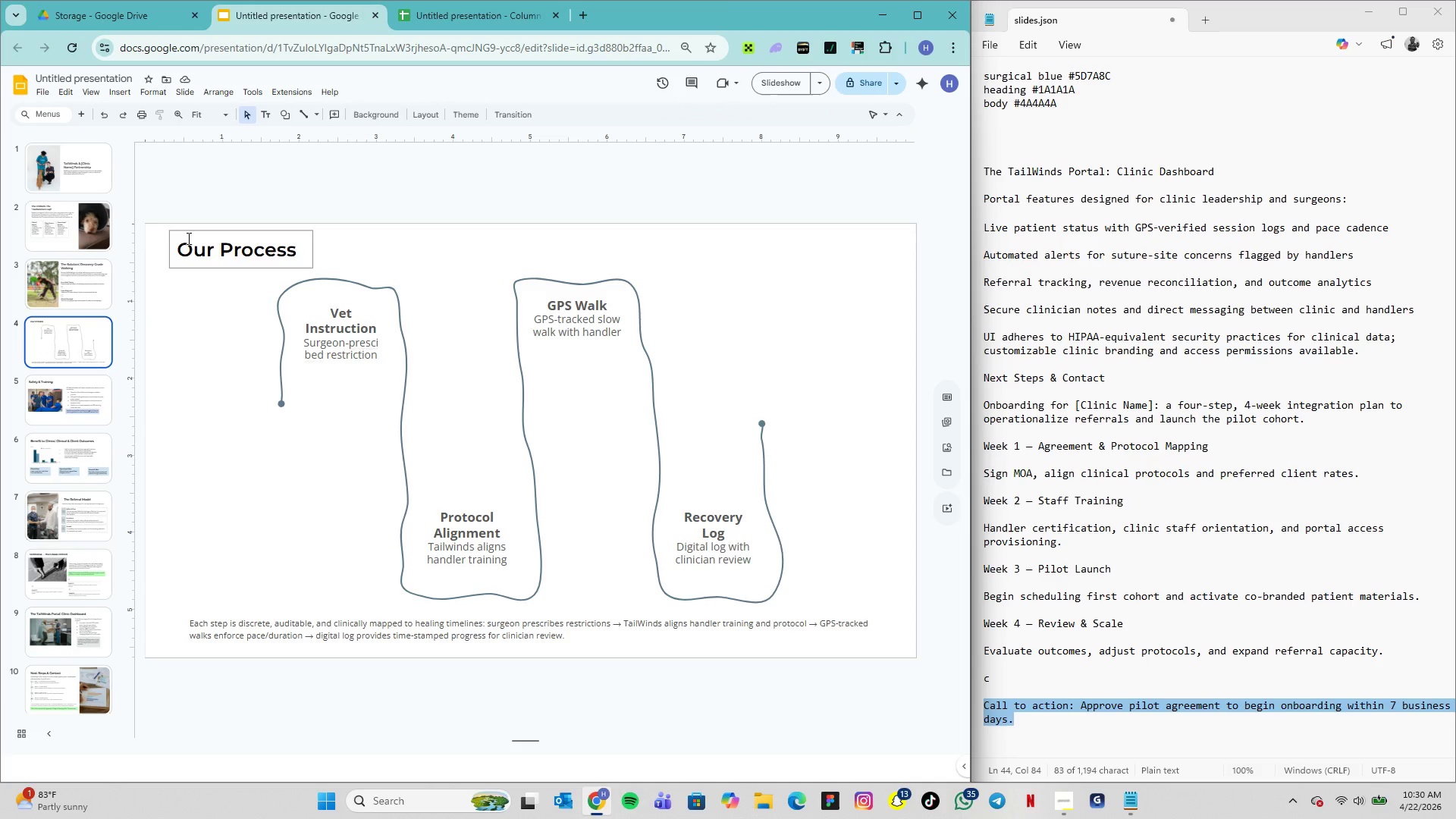 
left_click_drag(start_coordinate=[190, 237], to_coordinate=[174, 236])
 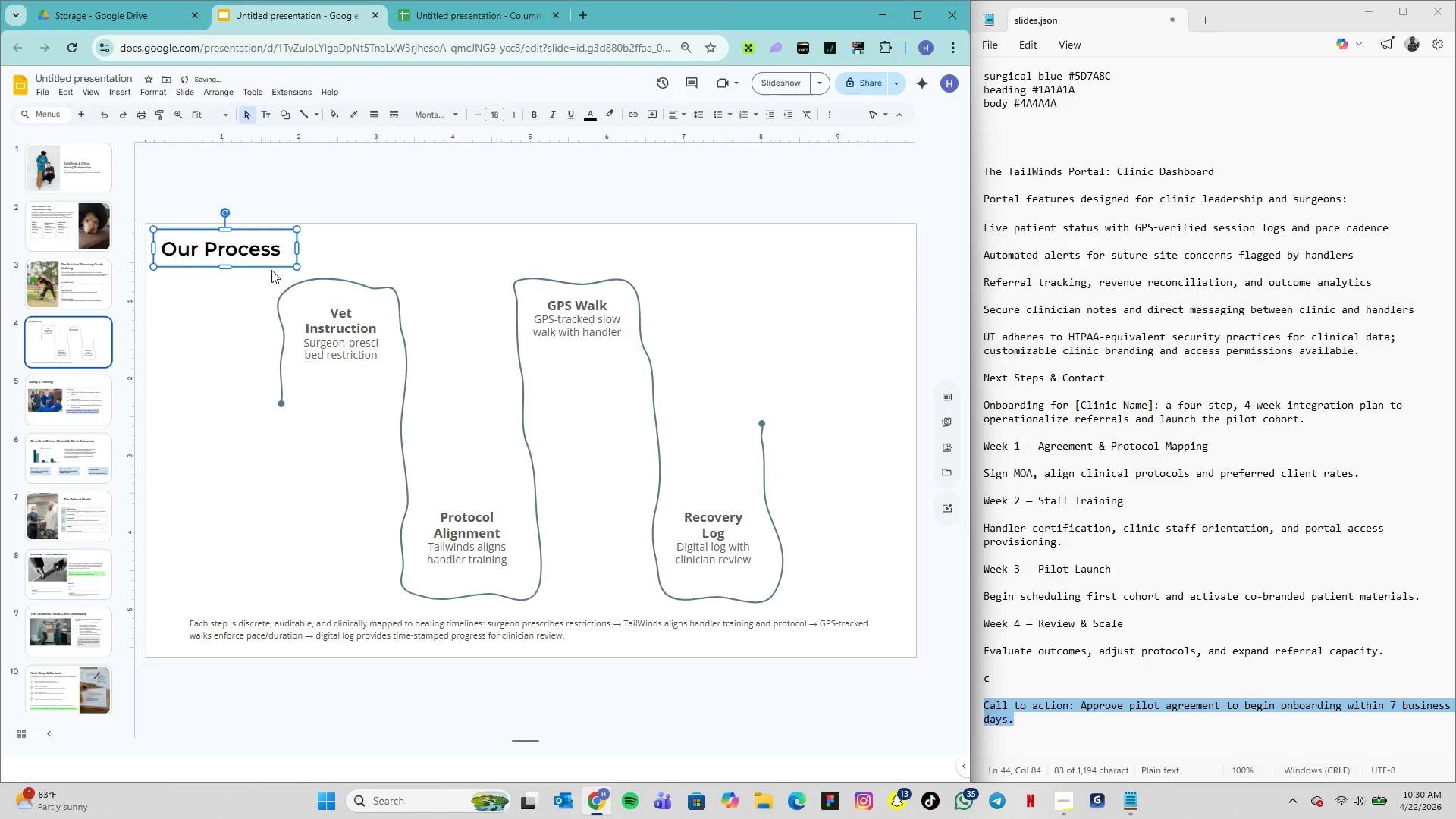 
left_click([237, 301])
 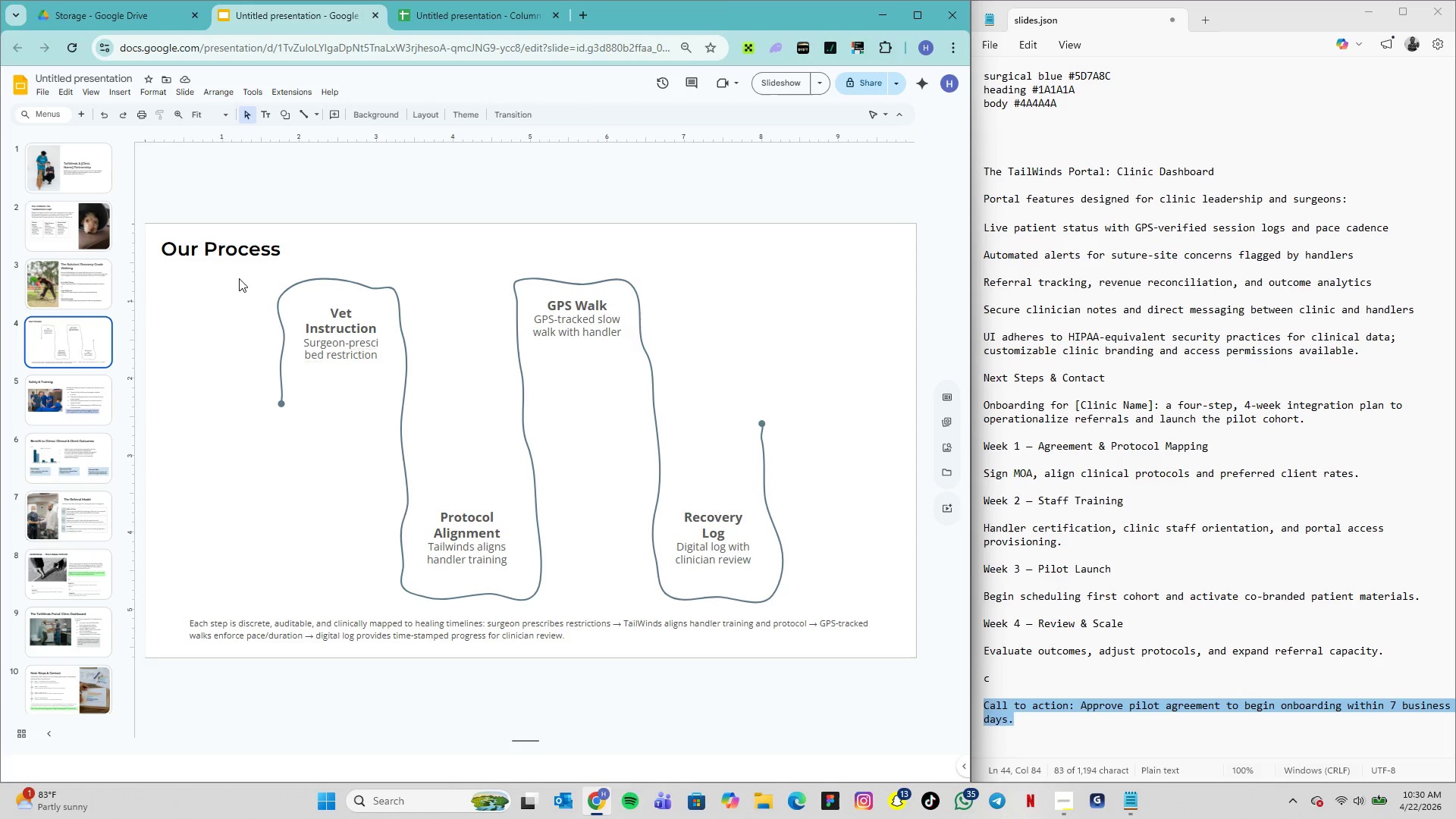 
wait(5.66)
 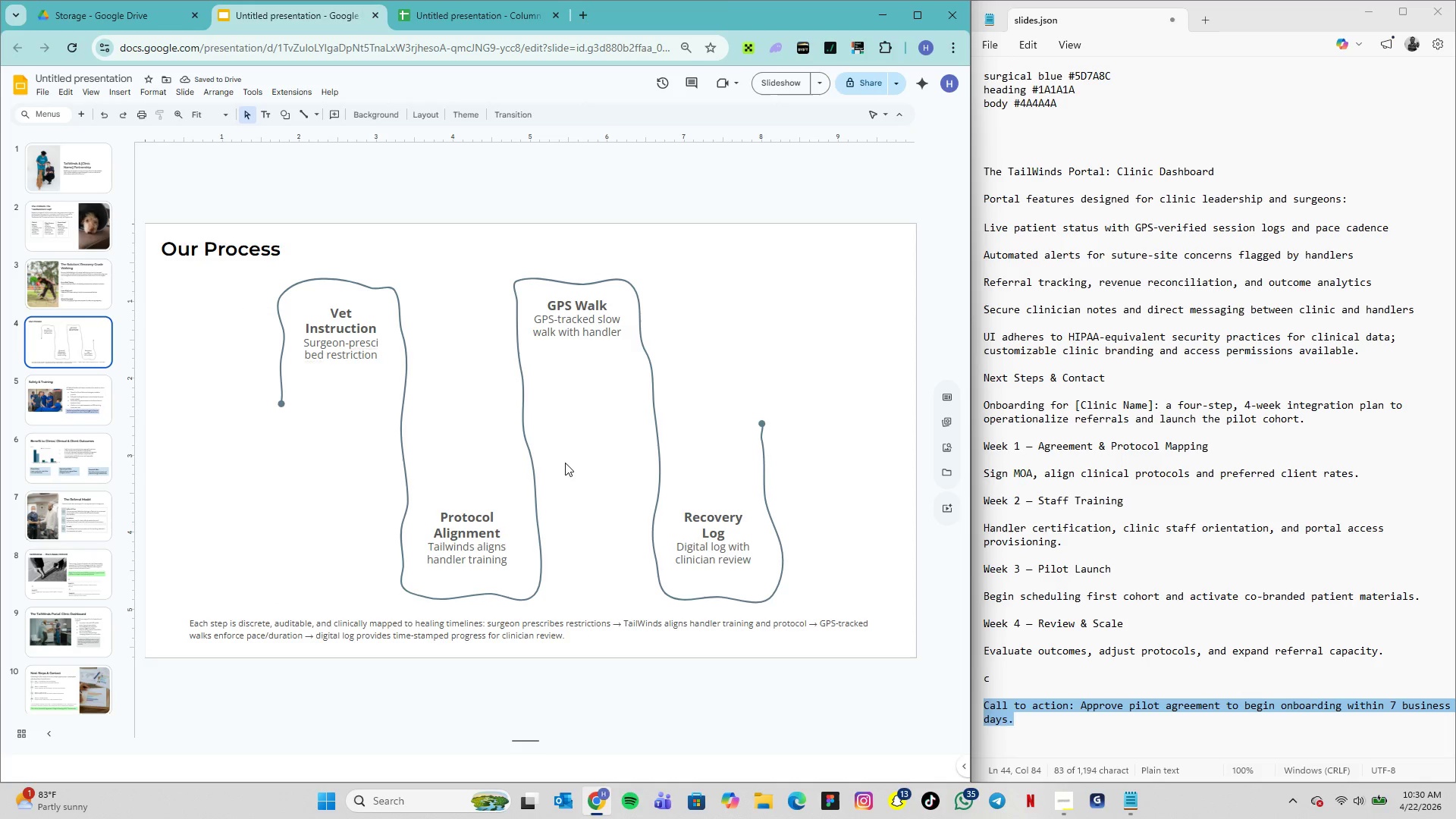 
left_click([78, 275])
 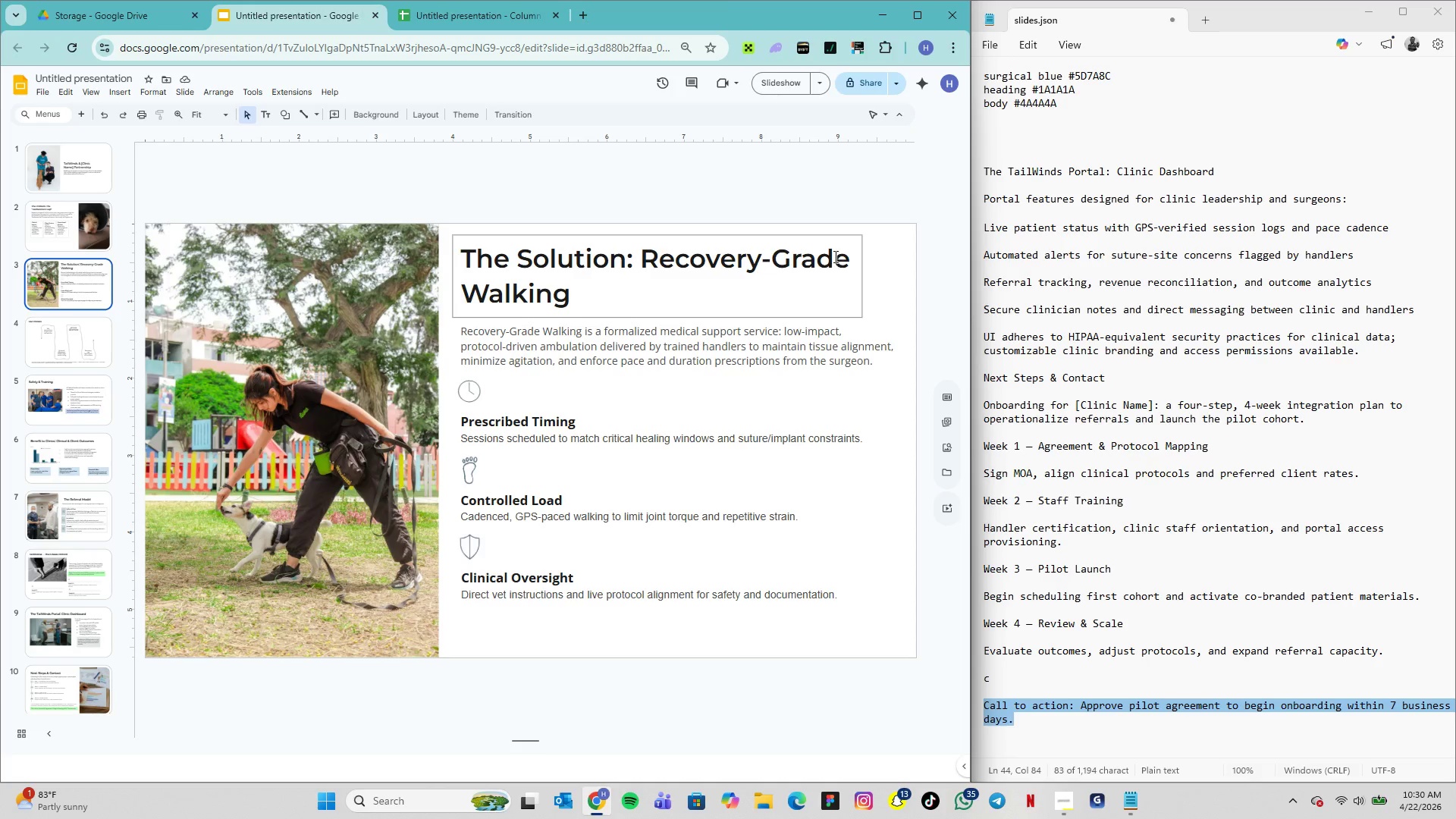 
left_click([861, 266])
 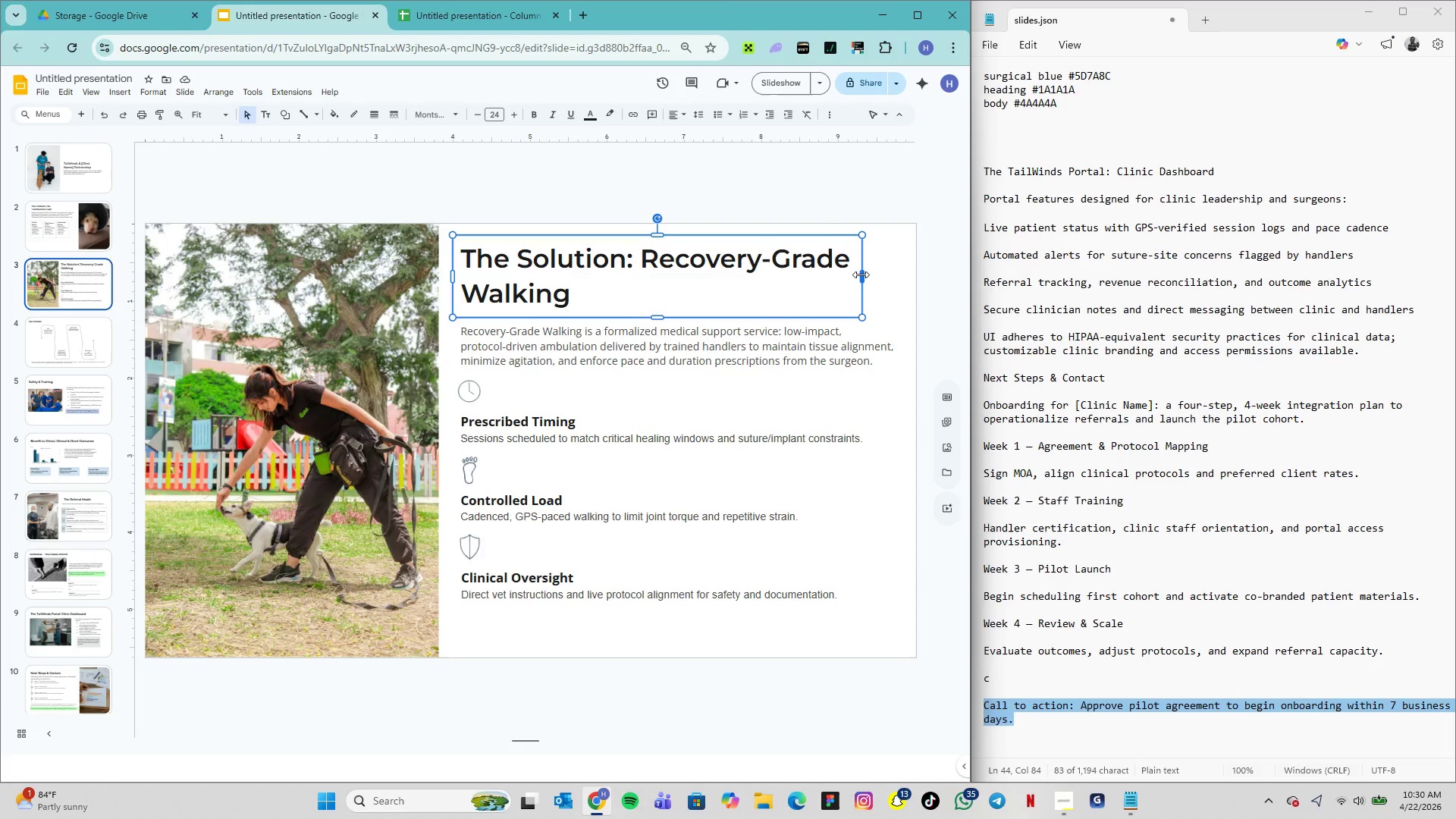 
wait(12.12)
 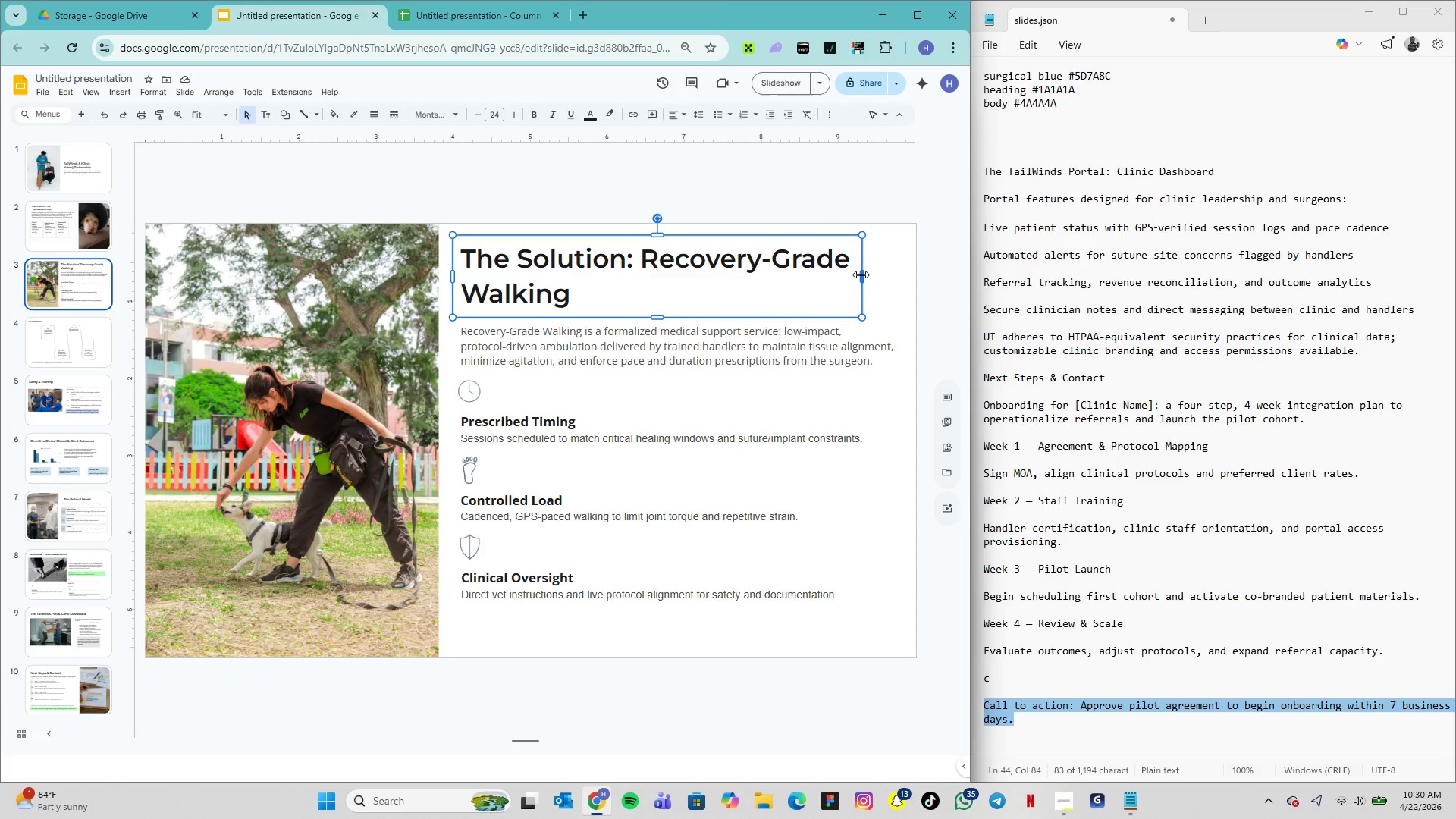 
left_click([77, 242])
 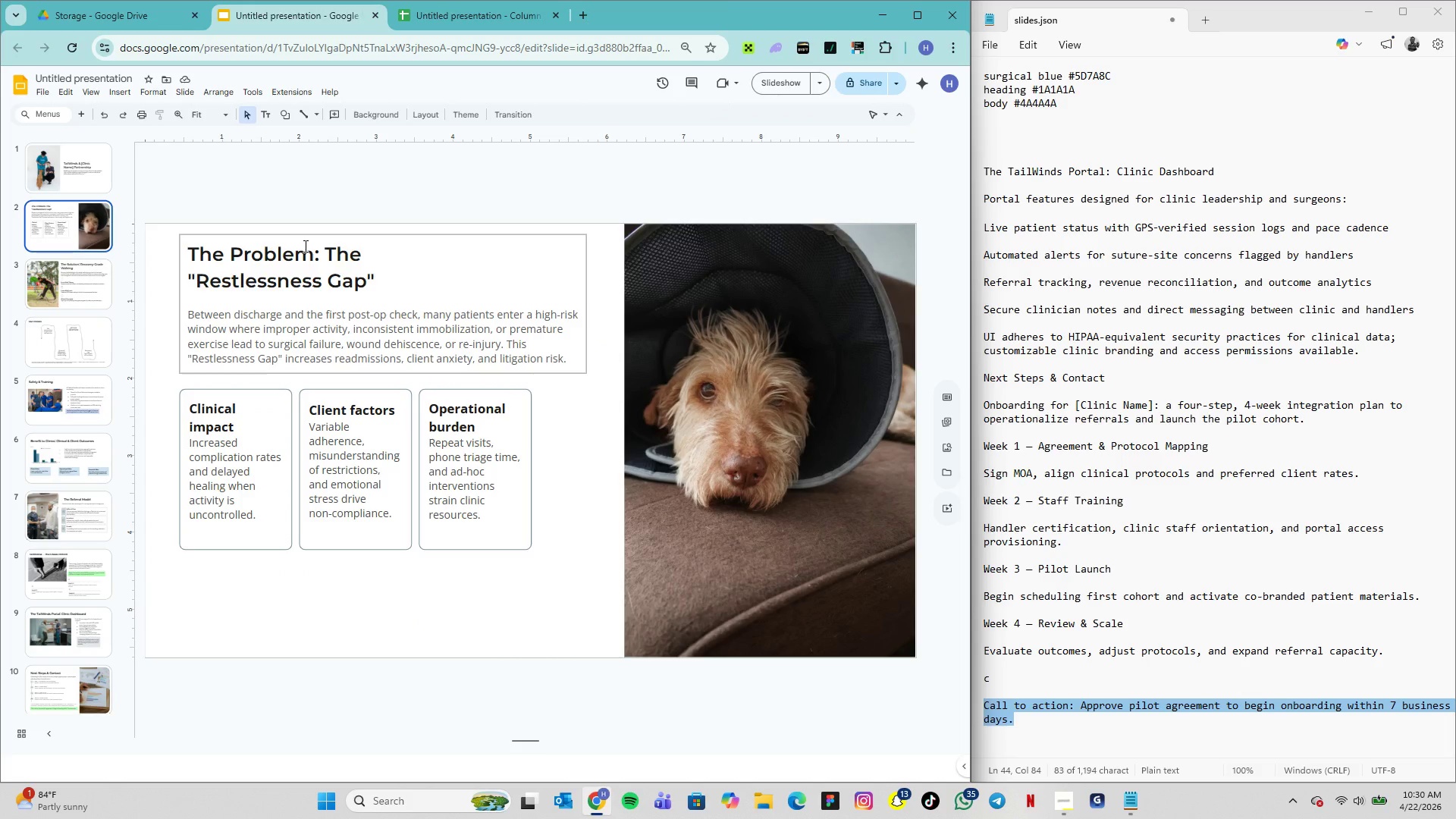 
wait(11.67)
 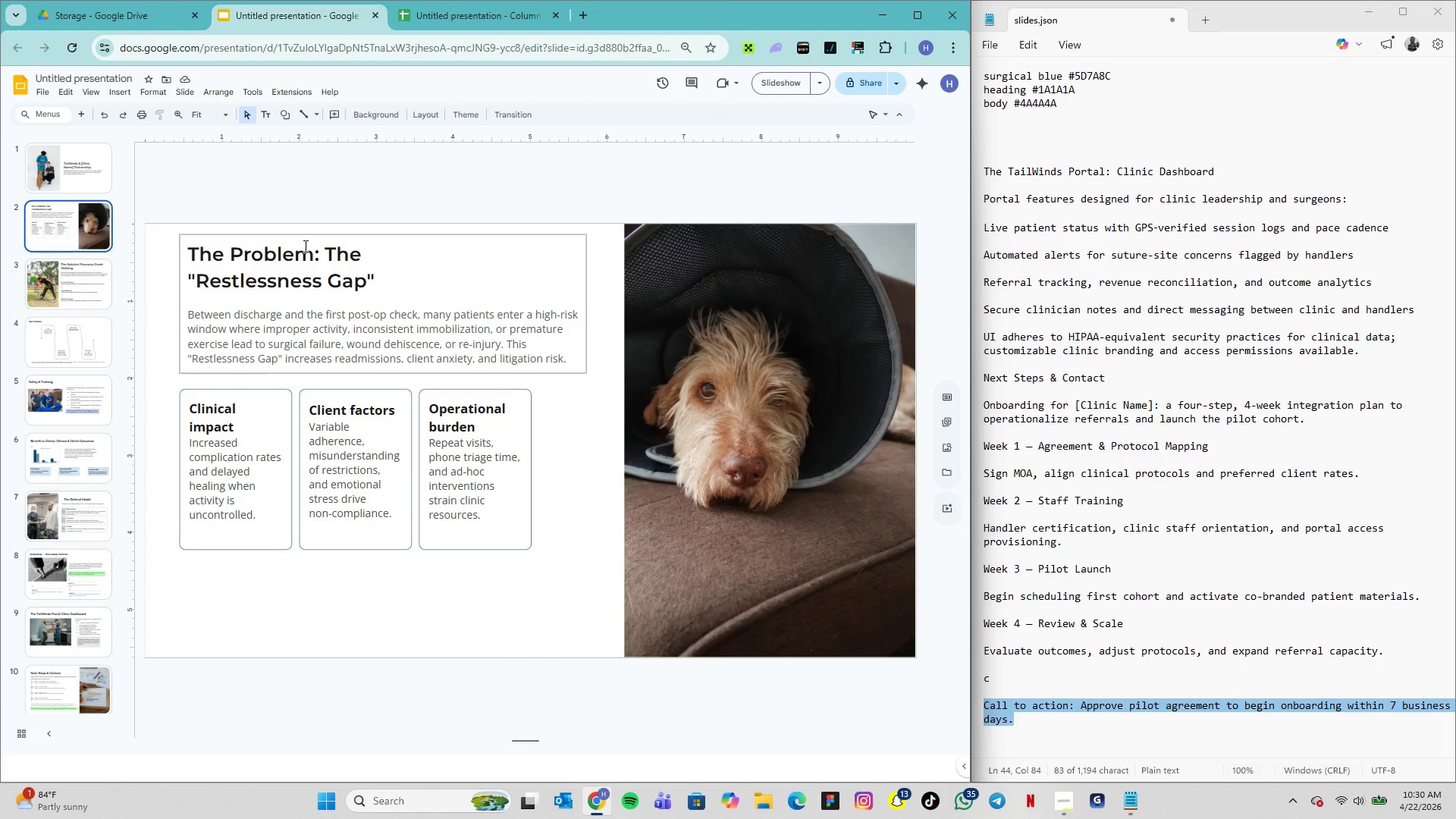 
left_click([202, 237])
 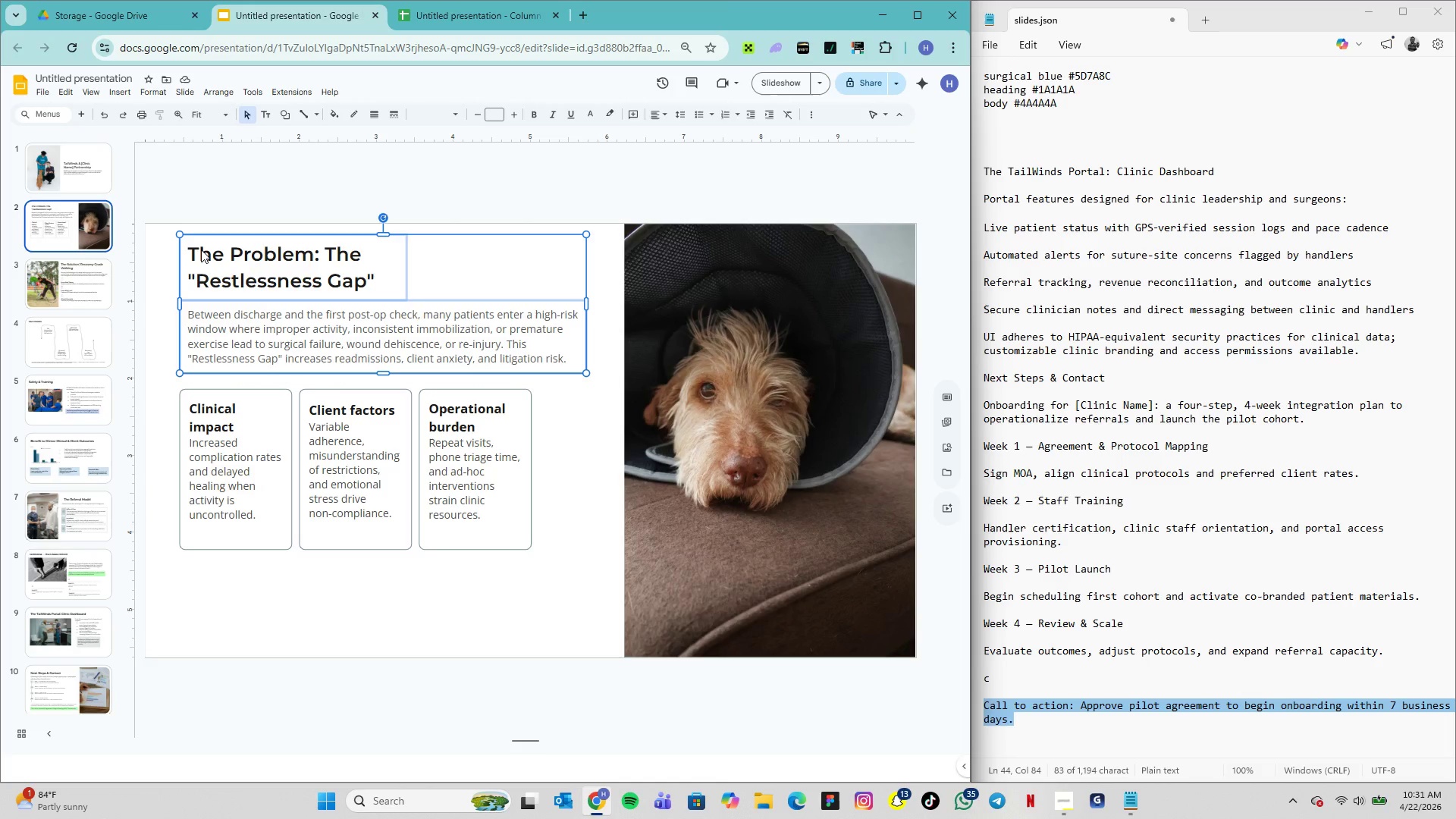 
hold_key(key=ShiftLeft, duration=1.49)
left_click([227, 393])
 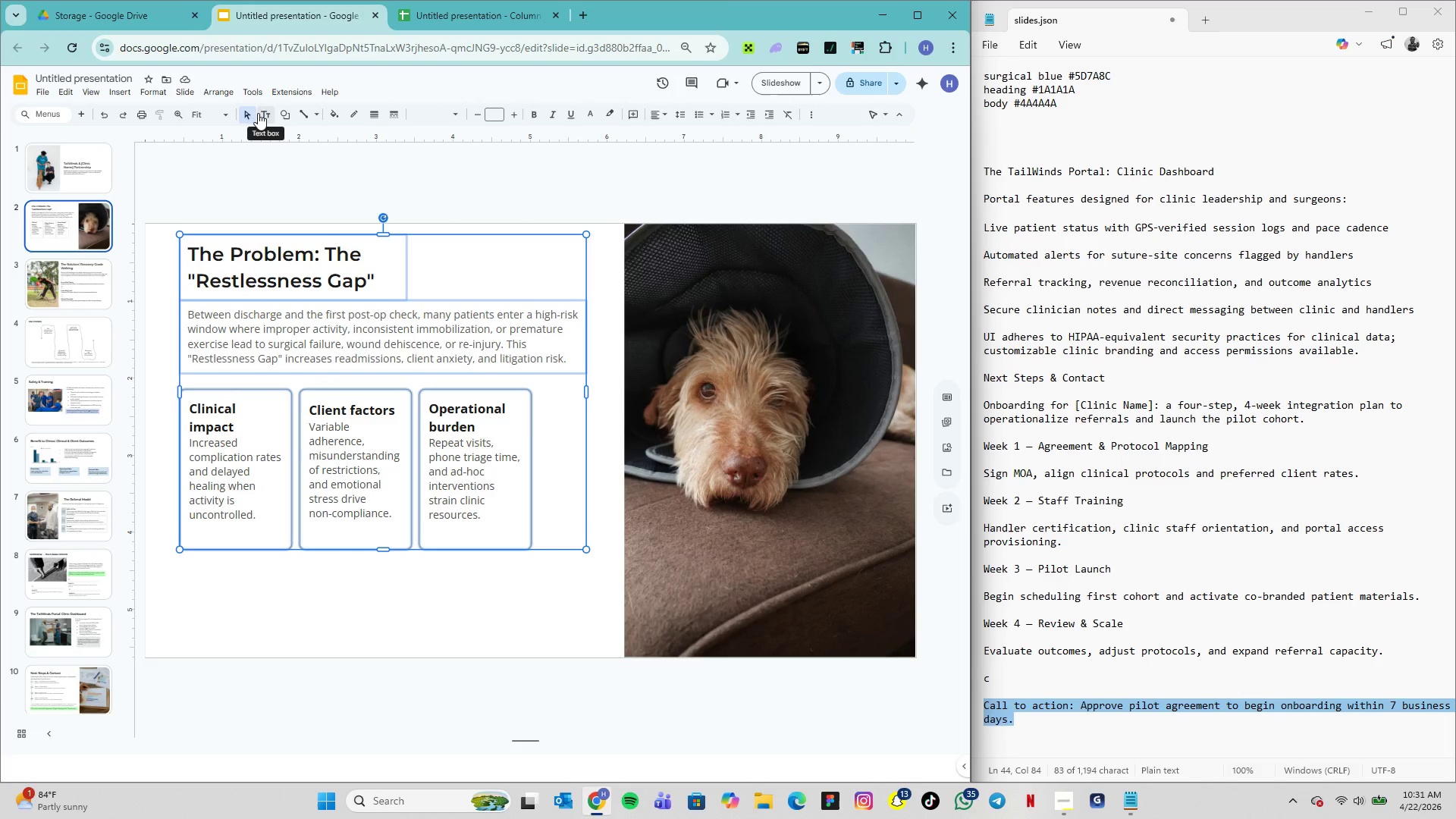 
wait(8.3)
 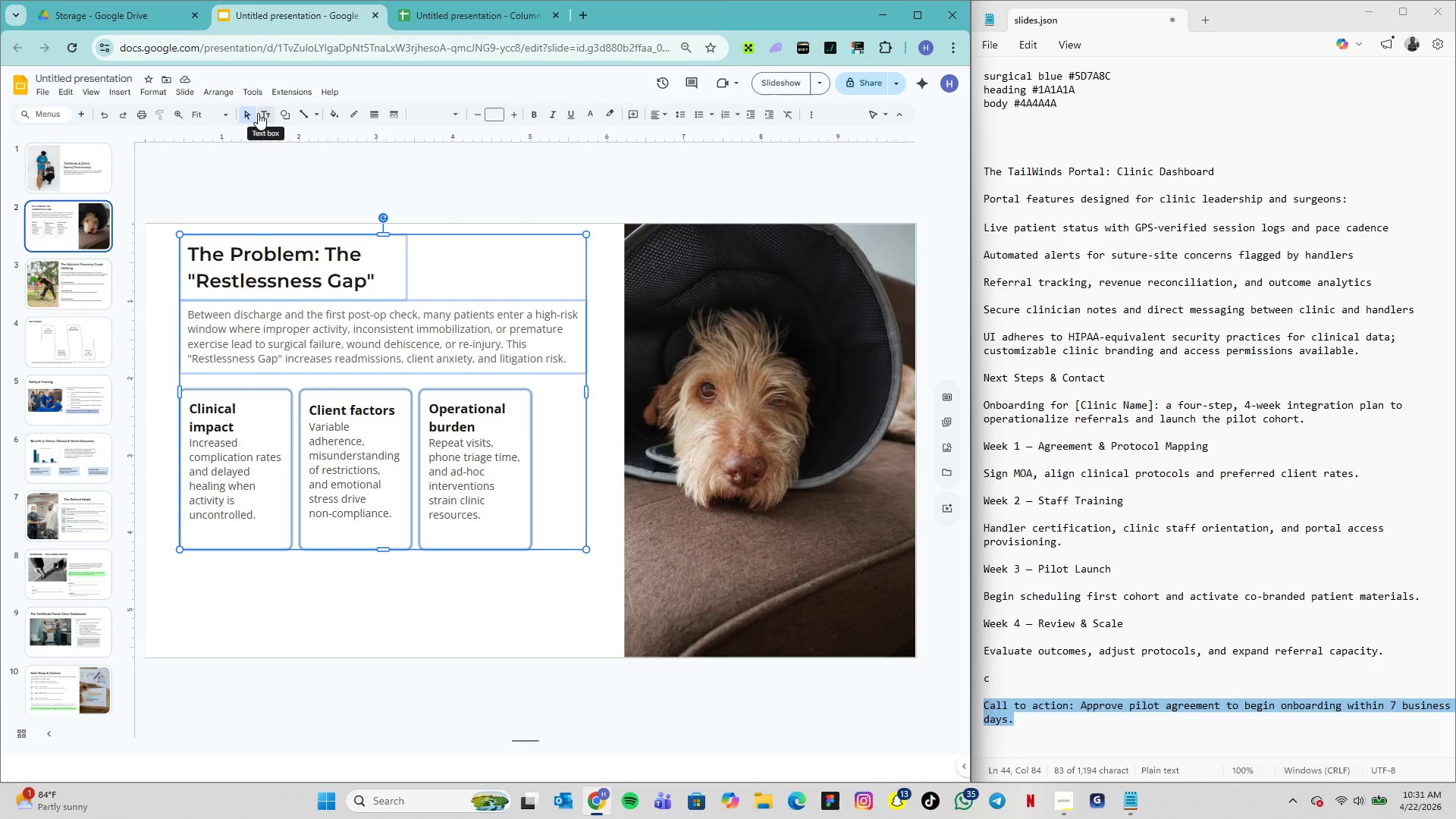 
right_click([330, 293])
 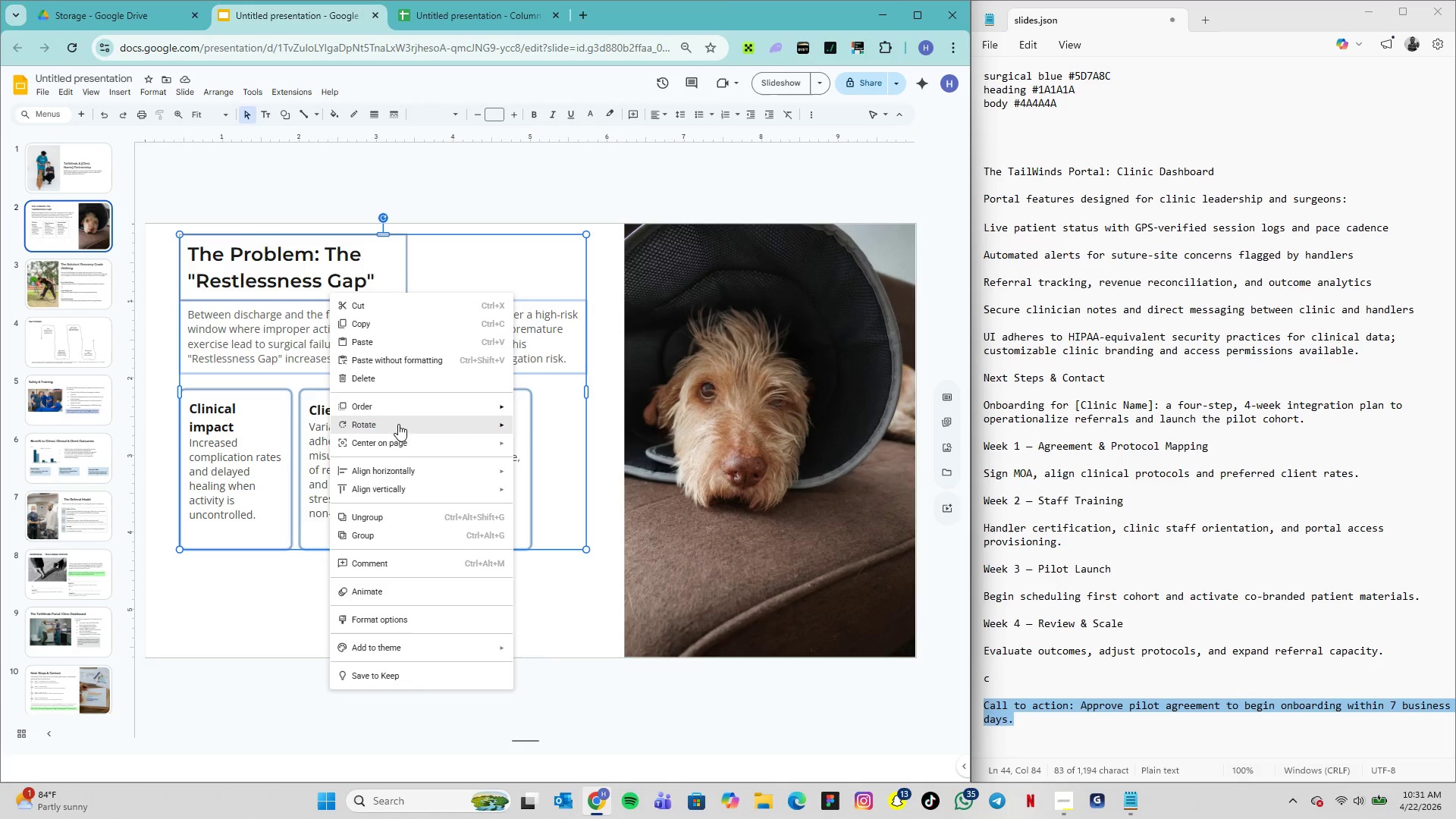 
mouse_move([422, 491])
 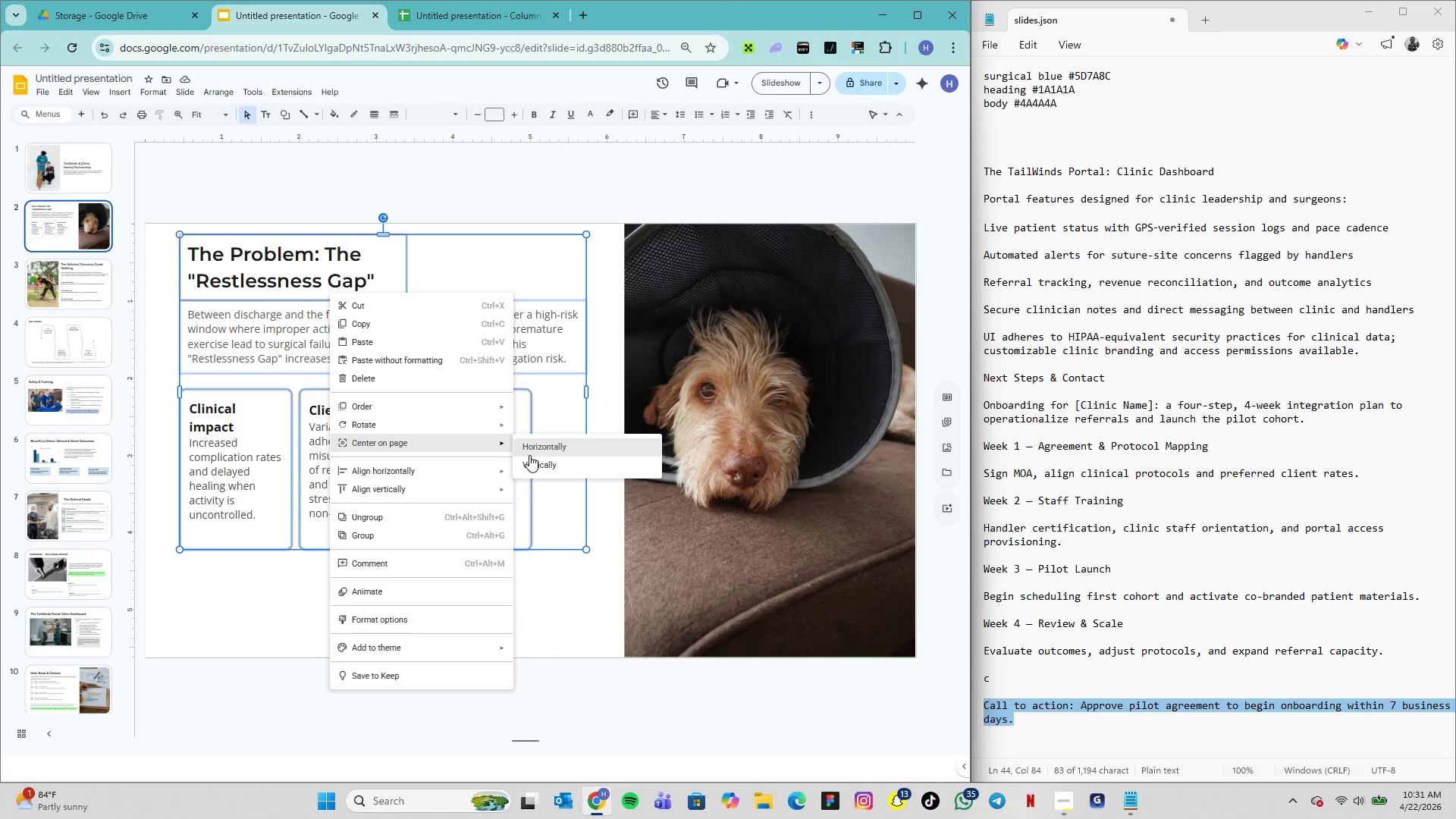 
left_click([534, 460])
 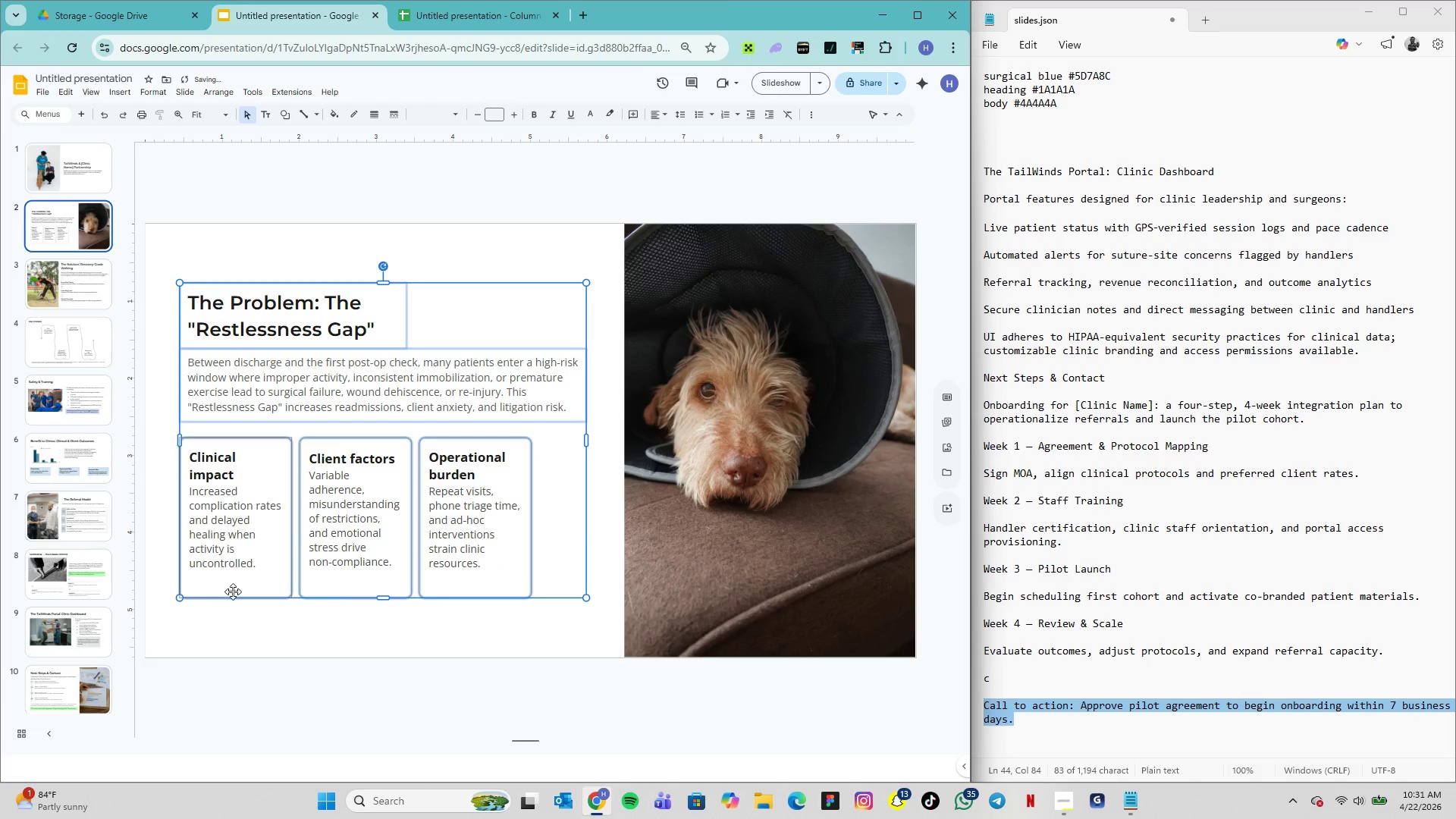 
left_click([245, 619])
 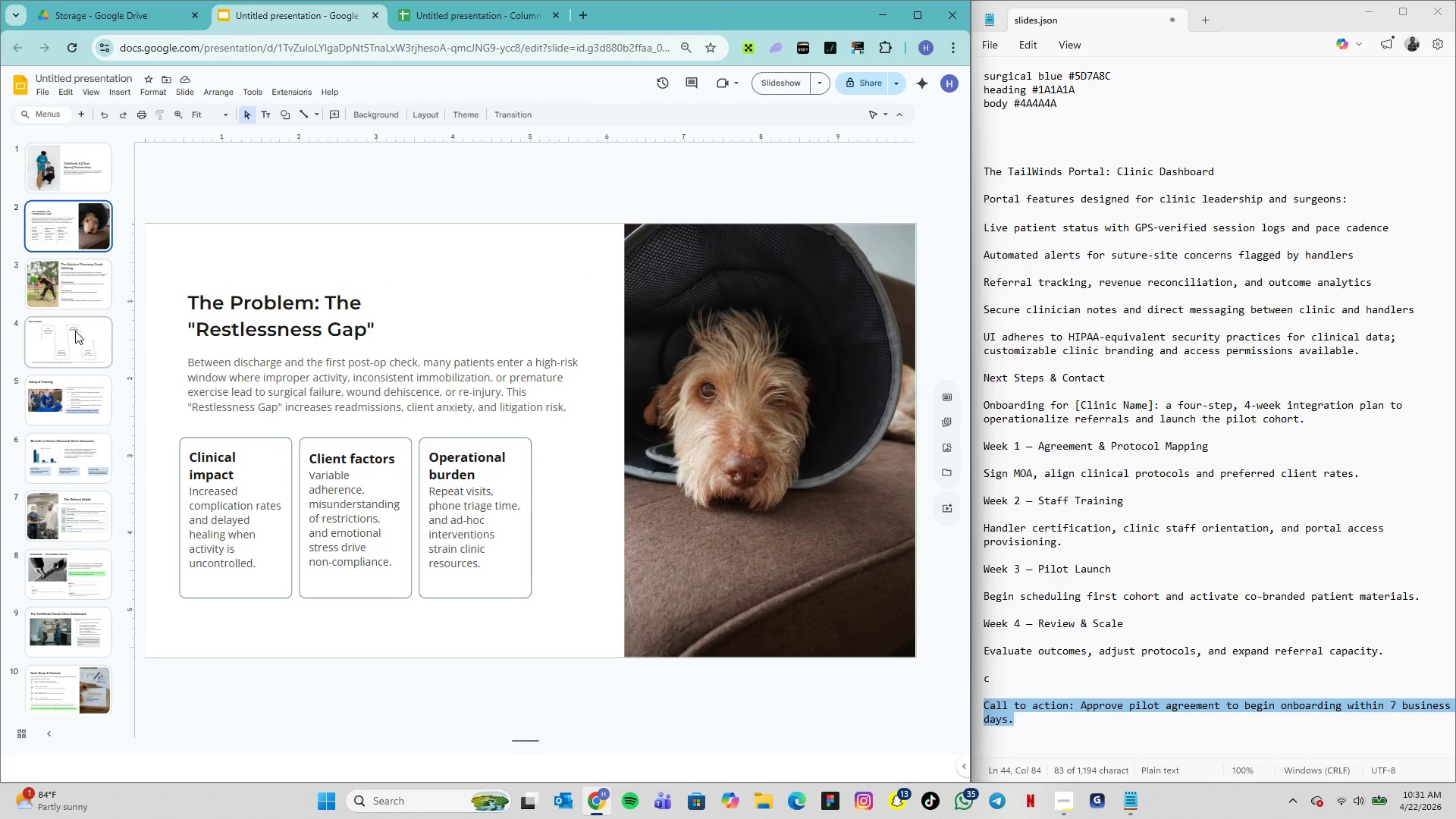 
scroll: coordinate [89, 287], scroll_direction: up, amount: 4.0
 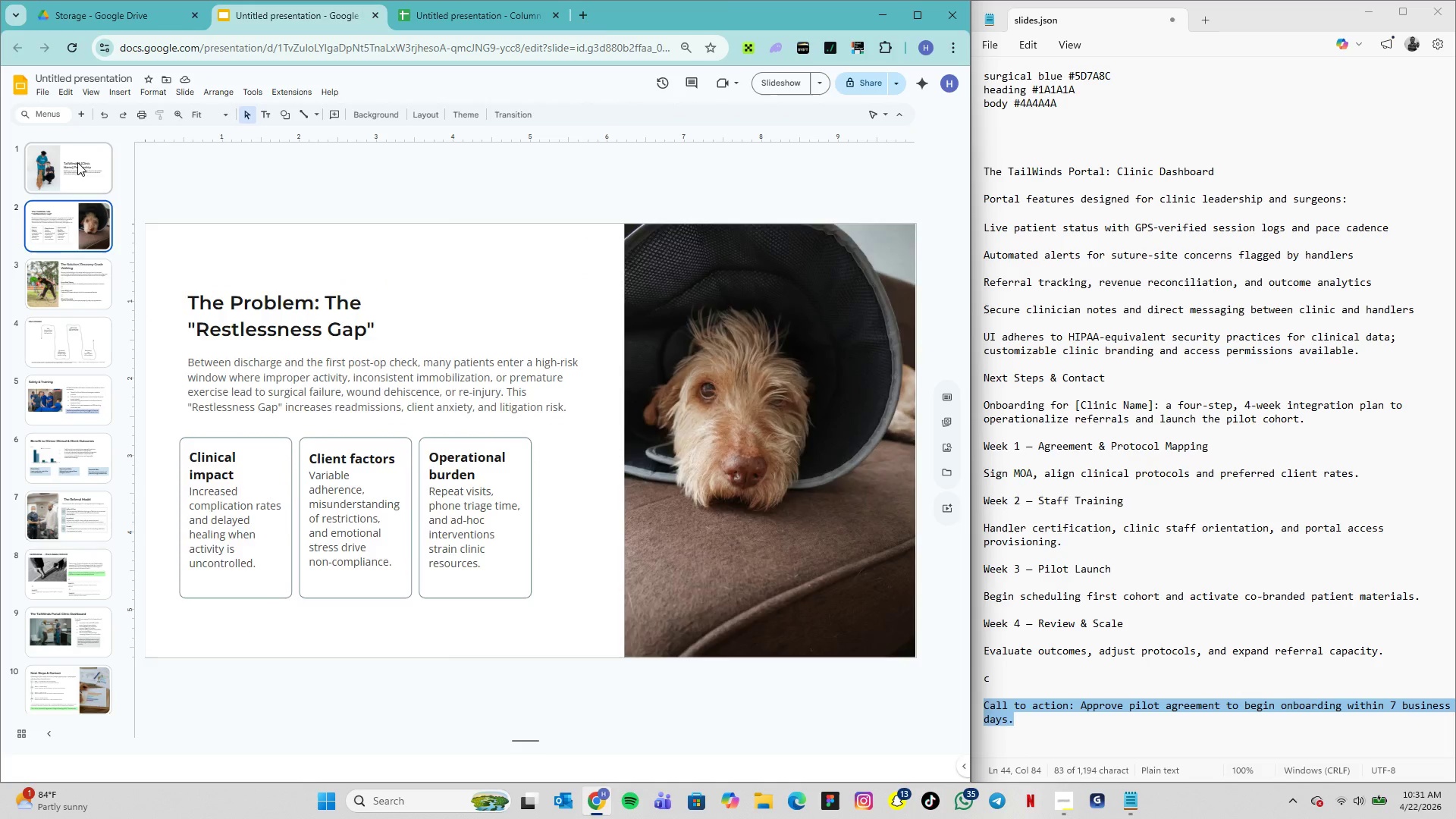 
left_click([77, 162])
 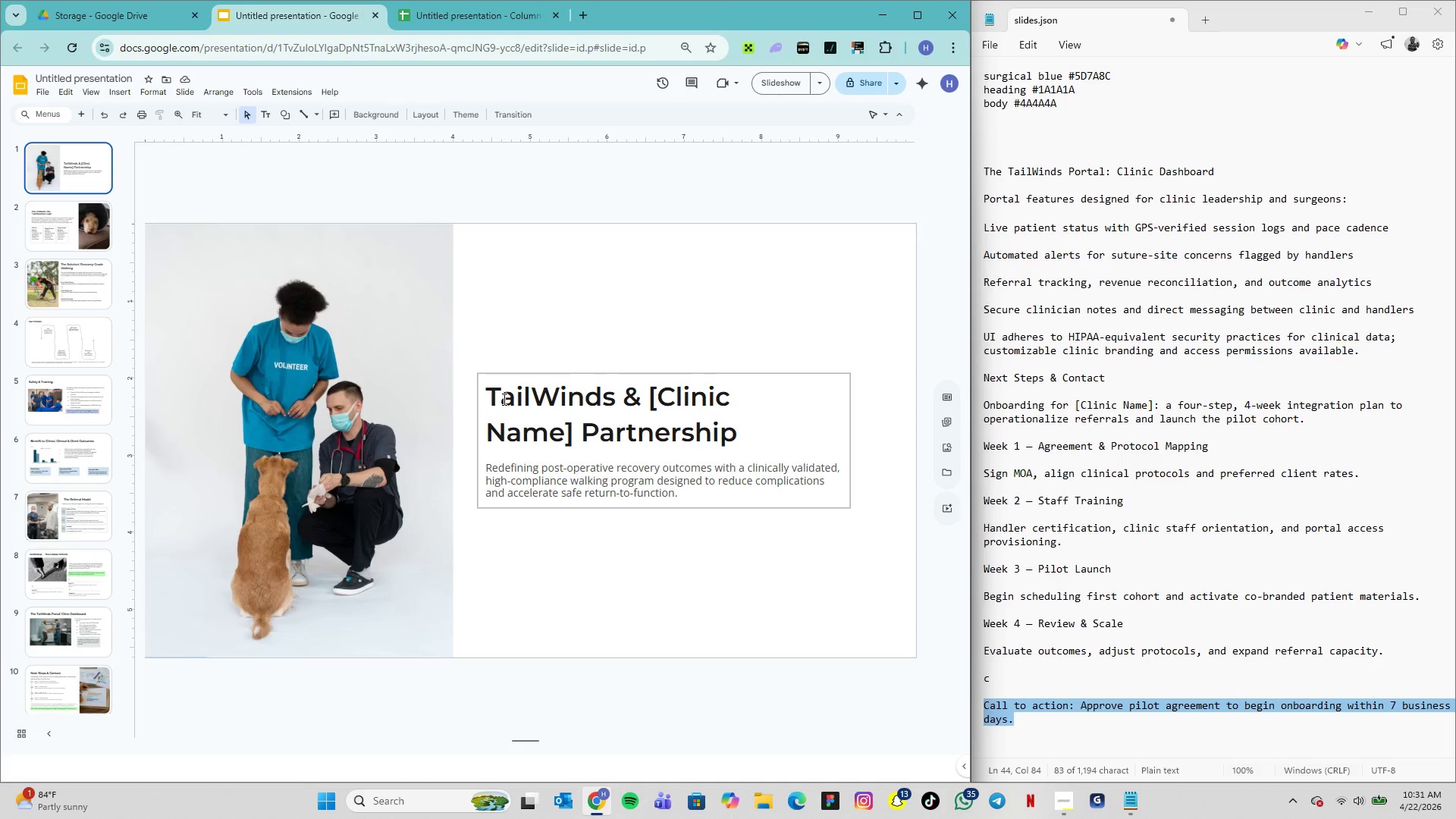 
left_click([503, 399])
 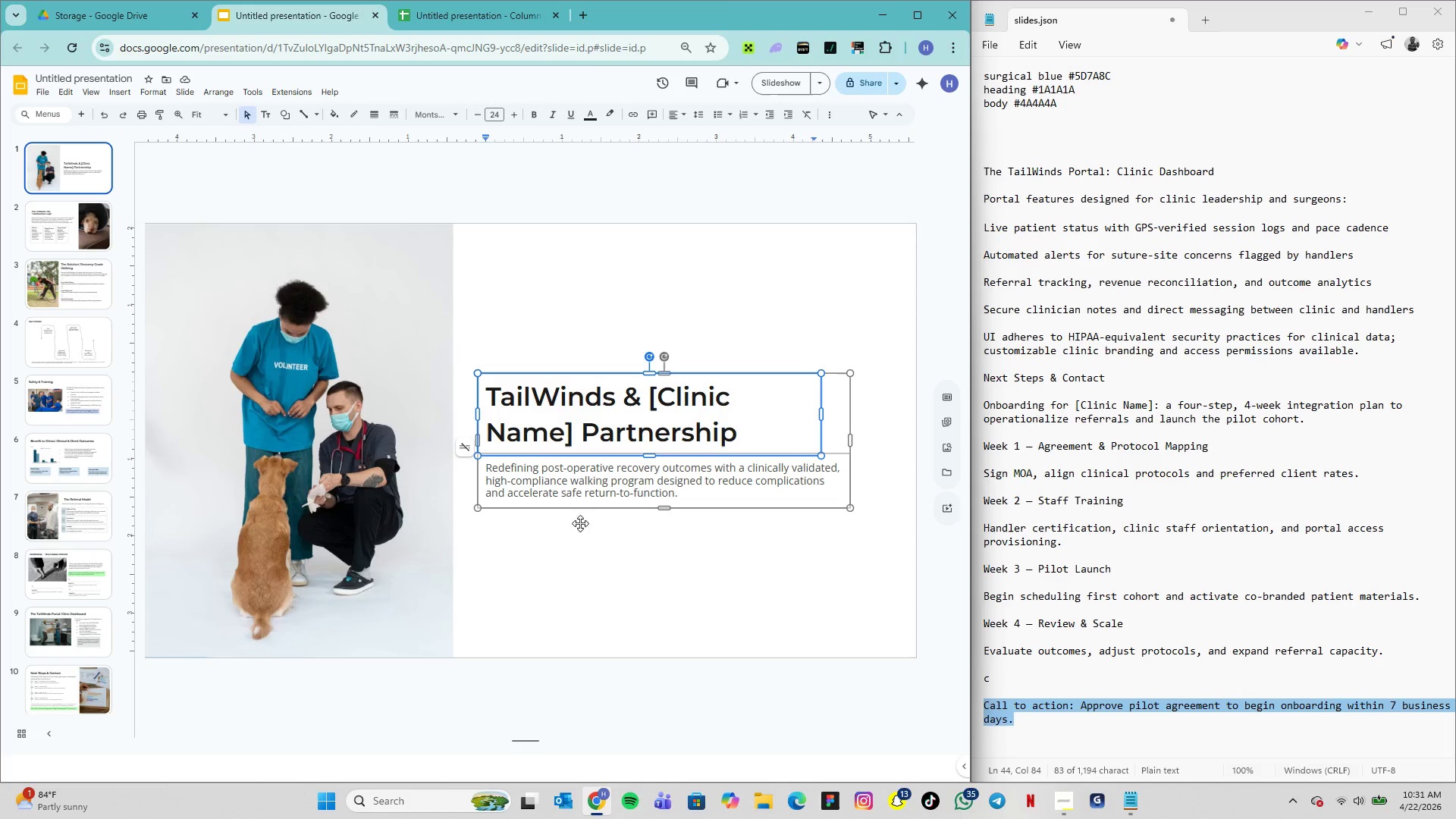 
left_click([606, 561])
 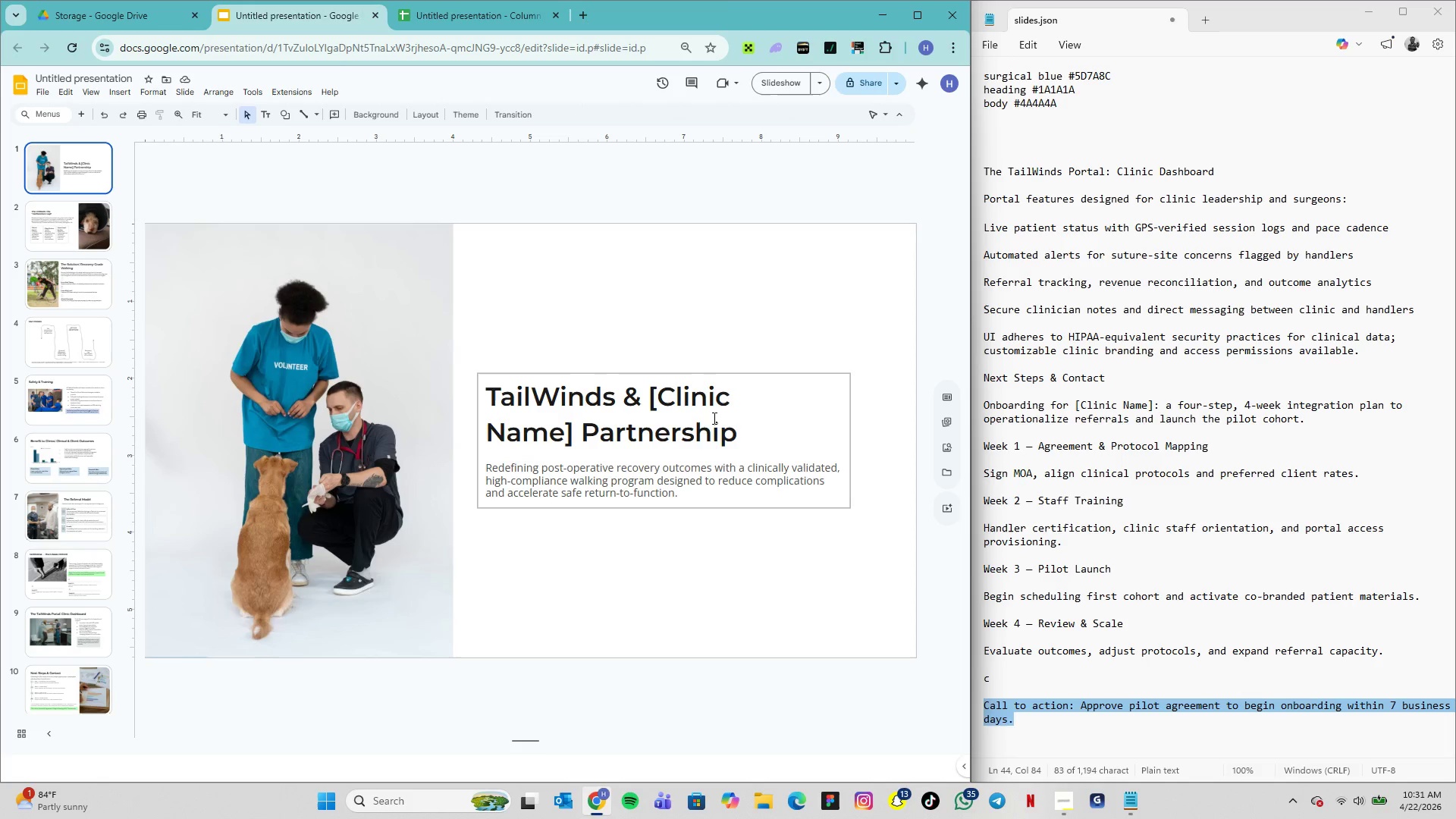 
left_click([824, 438])
 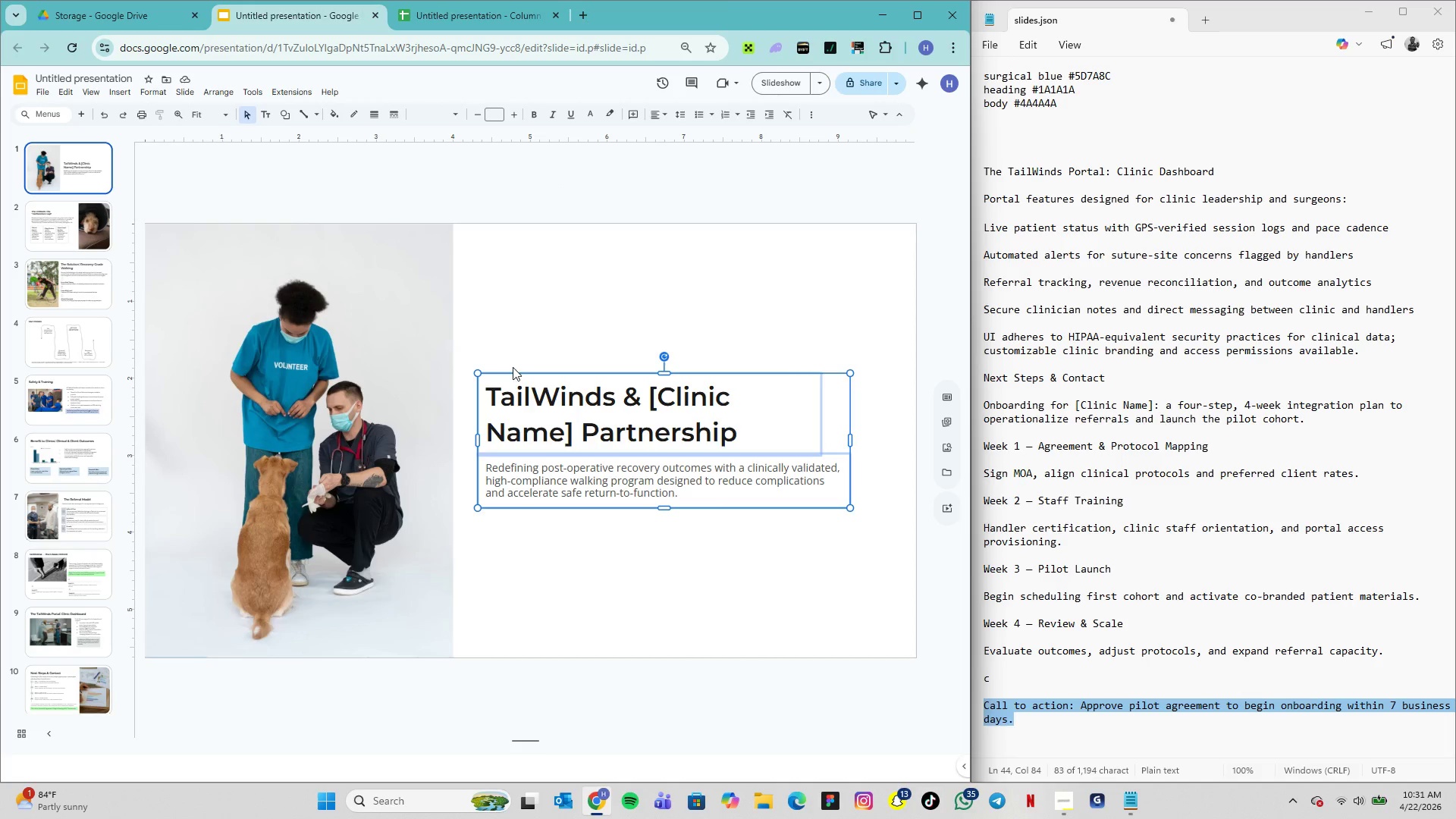 
right_click([516, 390])
 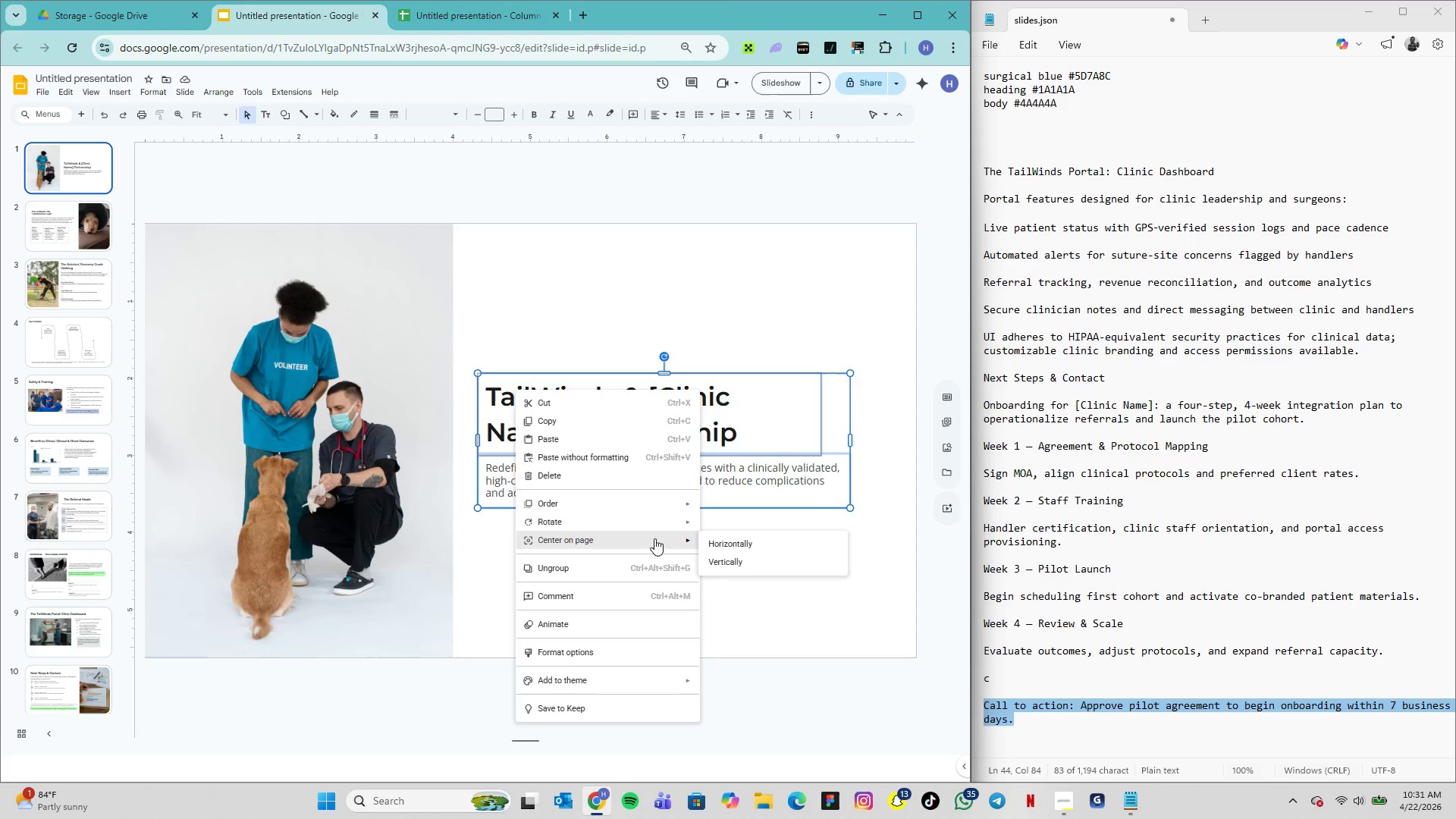 
left_click([726, 557])
 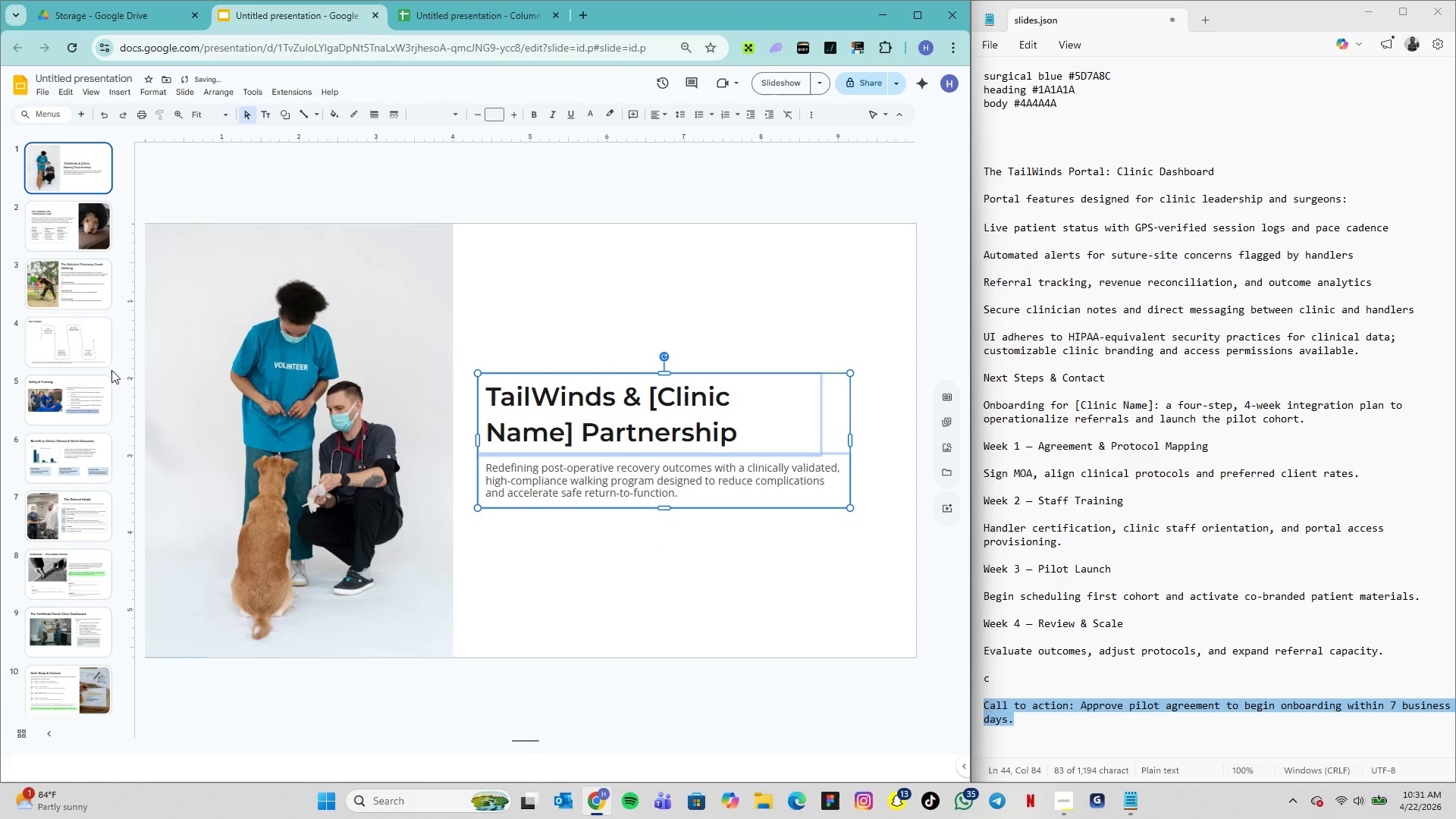 
left_click([79, 337])
 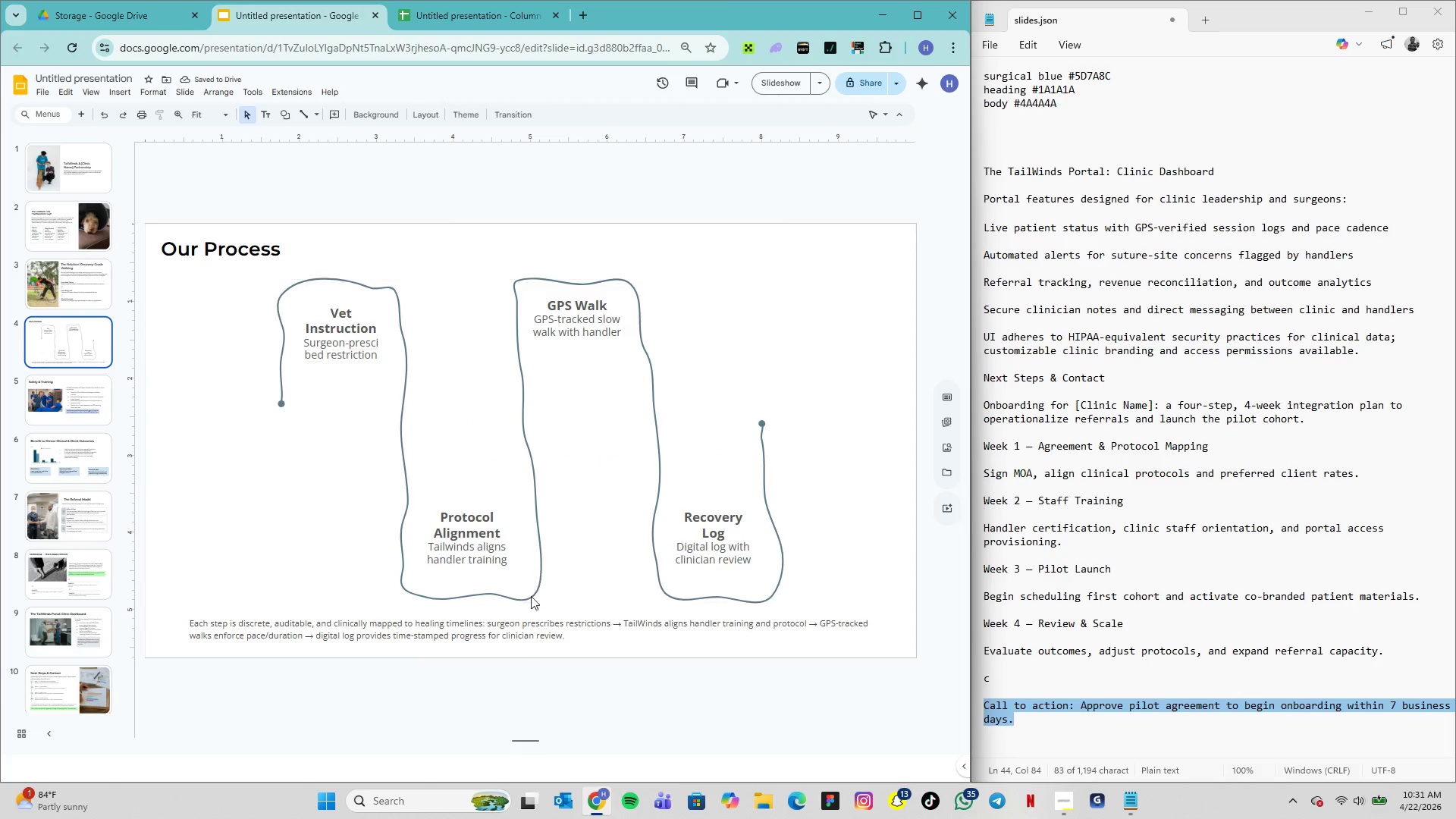 
left_click([521, 622])
 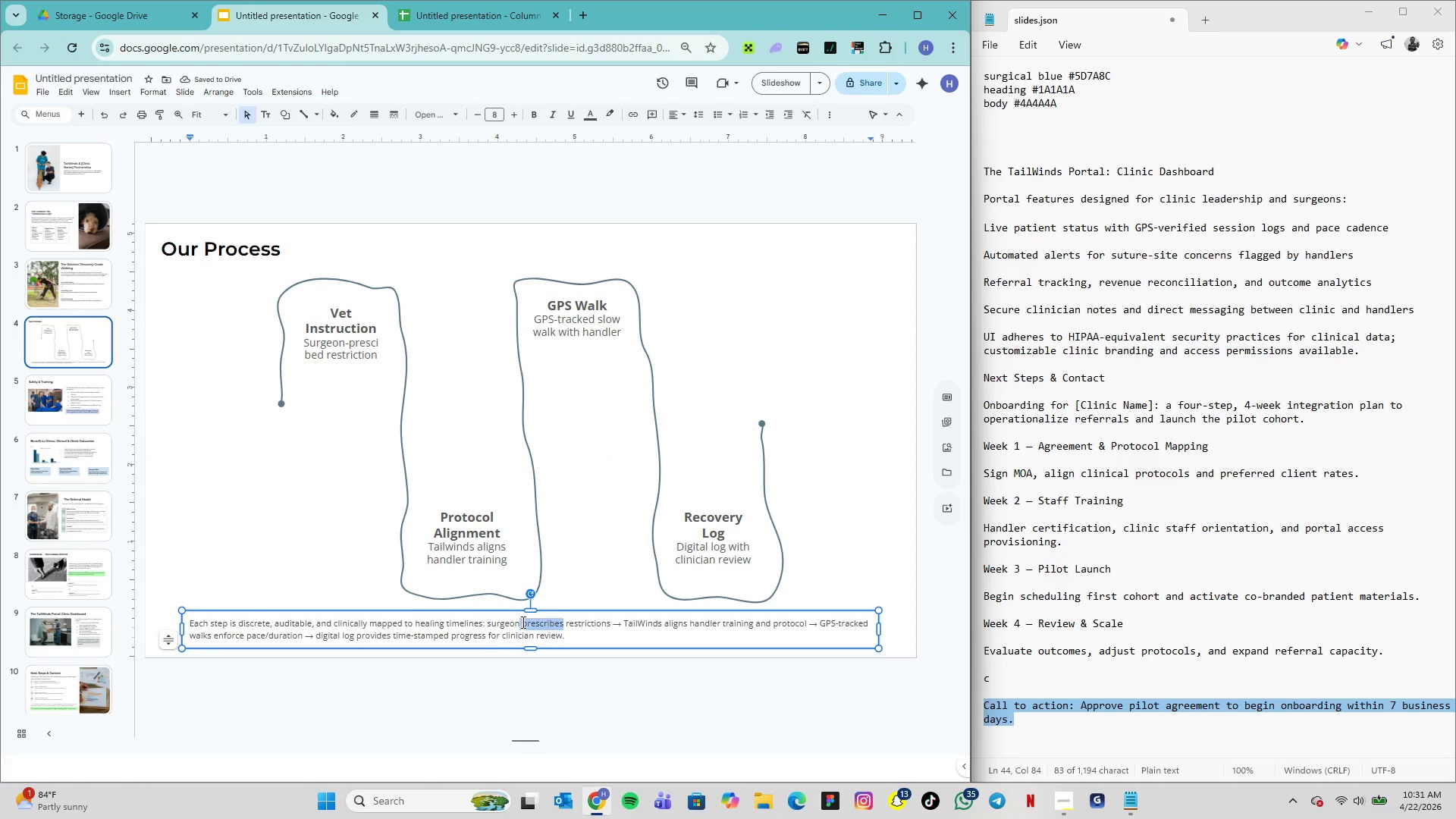 
triple_click([522, 622])
 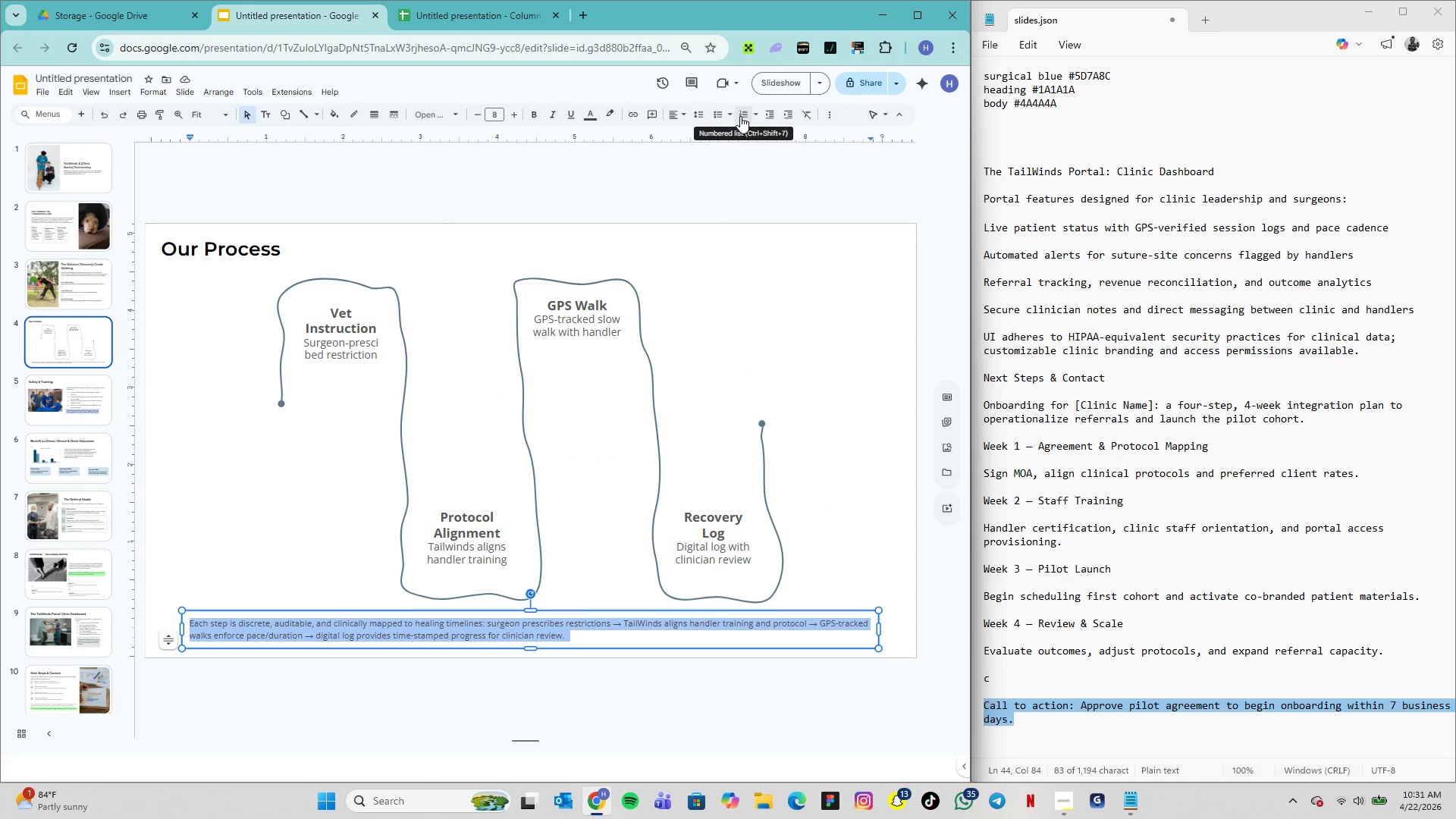 
left_click([701, 116])
 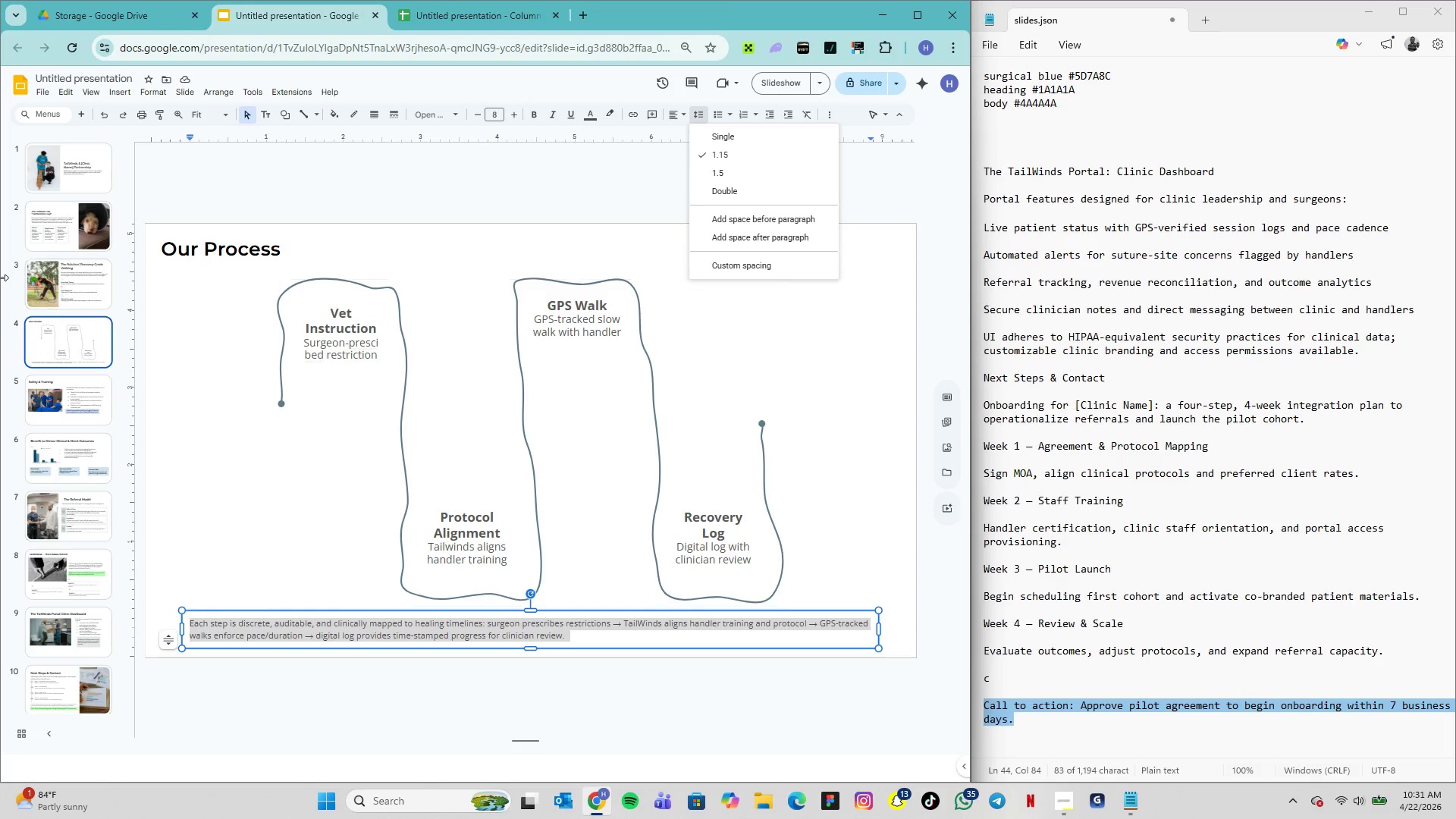 
wait(5.19)
 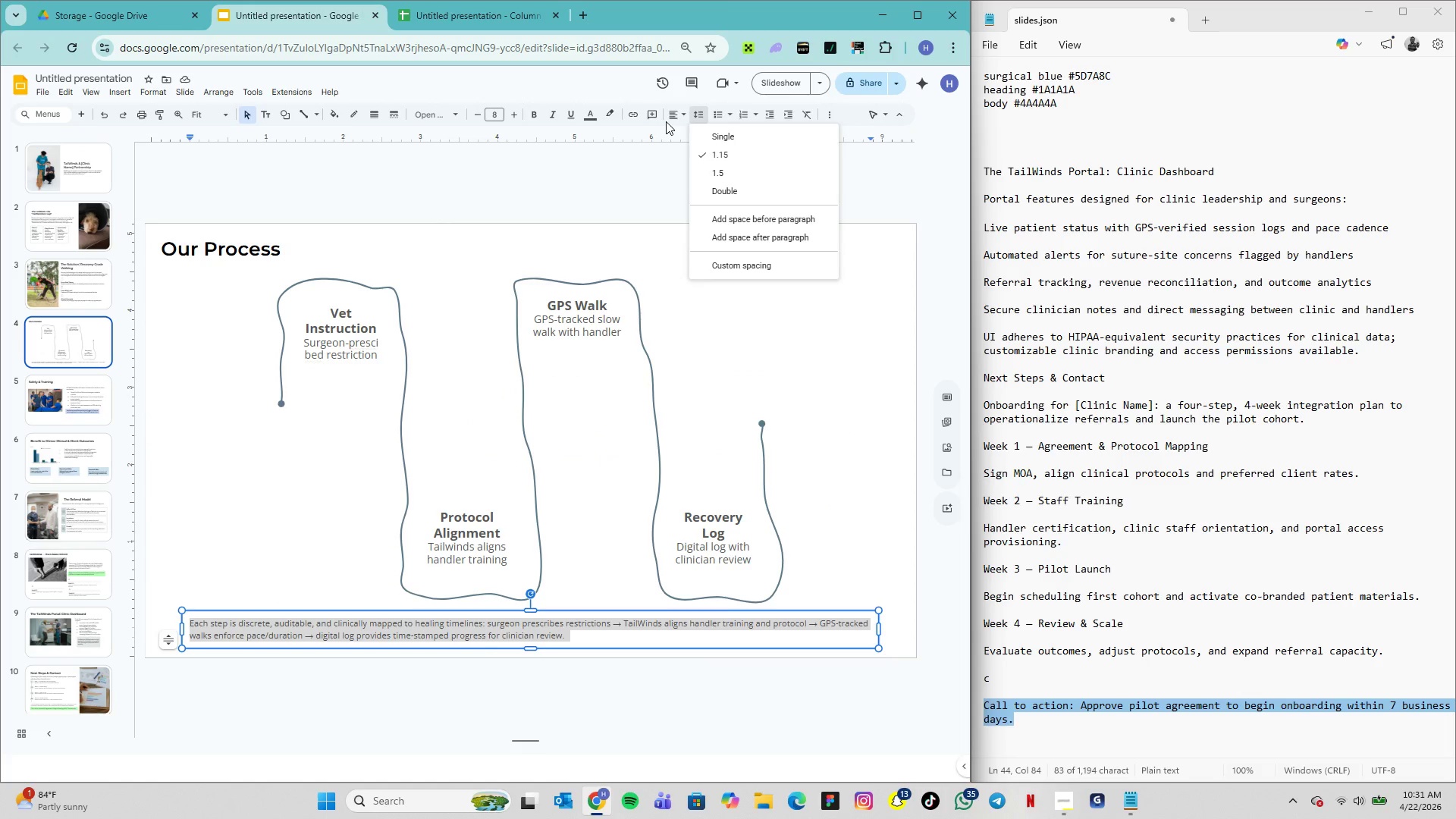 
left_click([75, 150])
 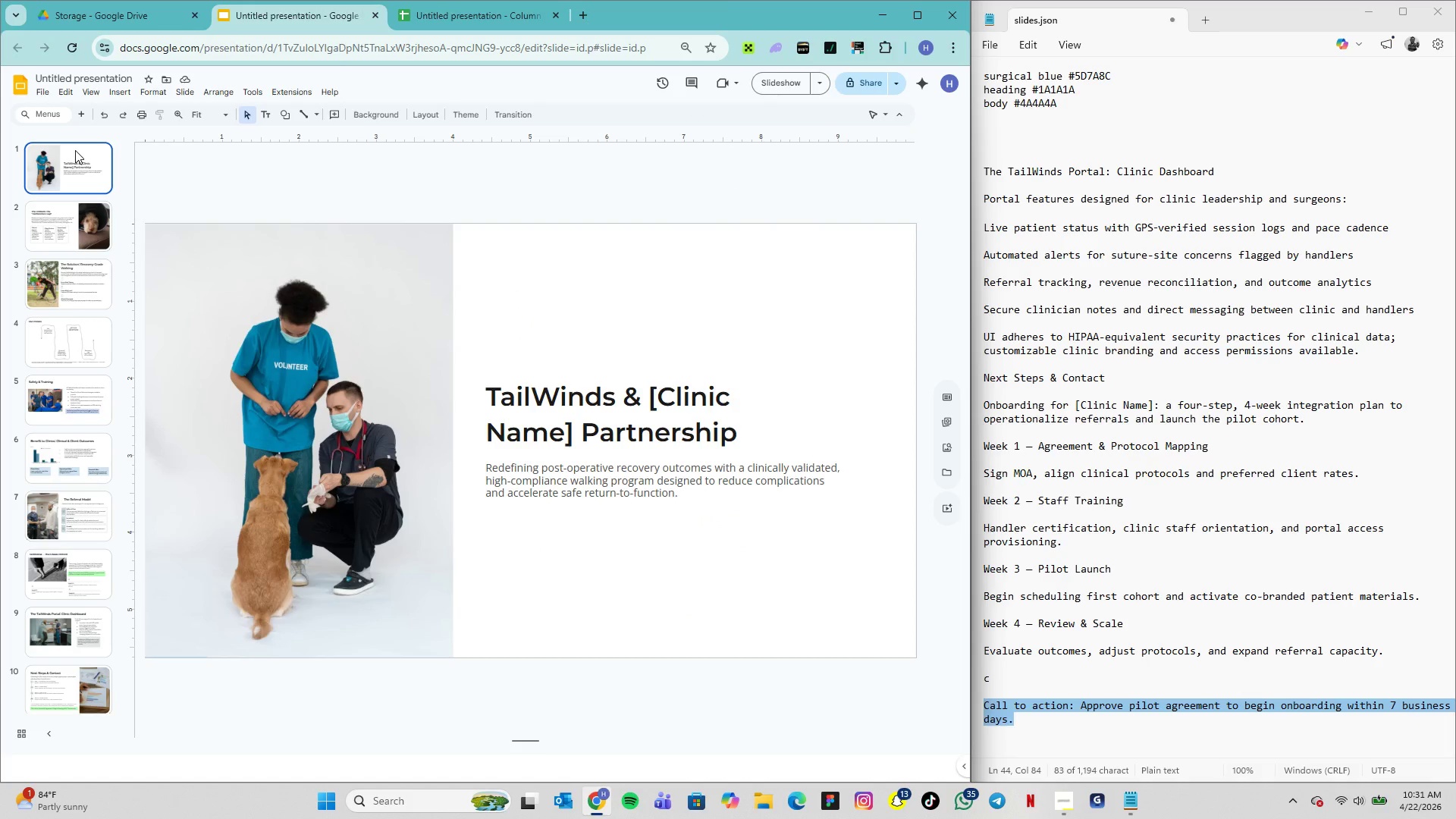 
key(ArrowRight)
 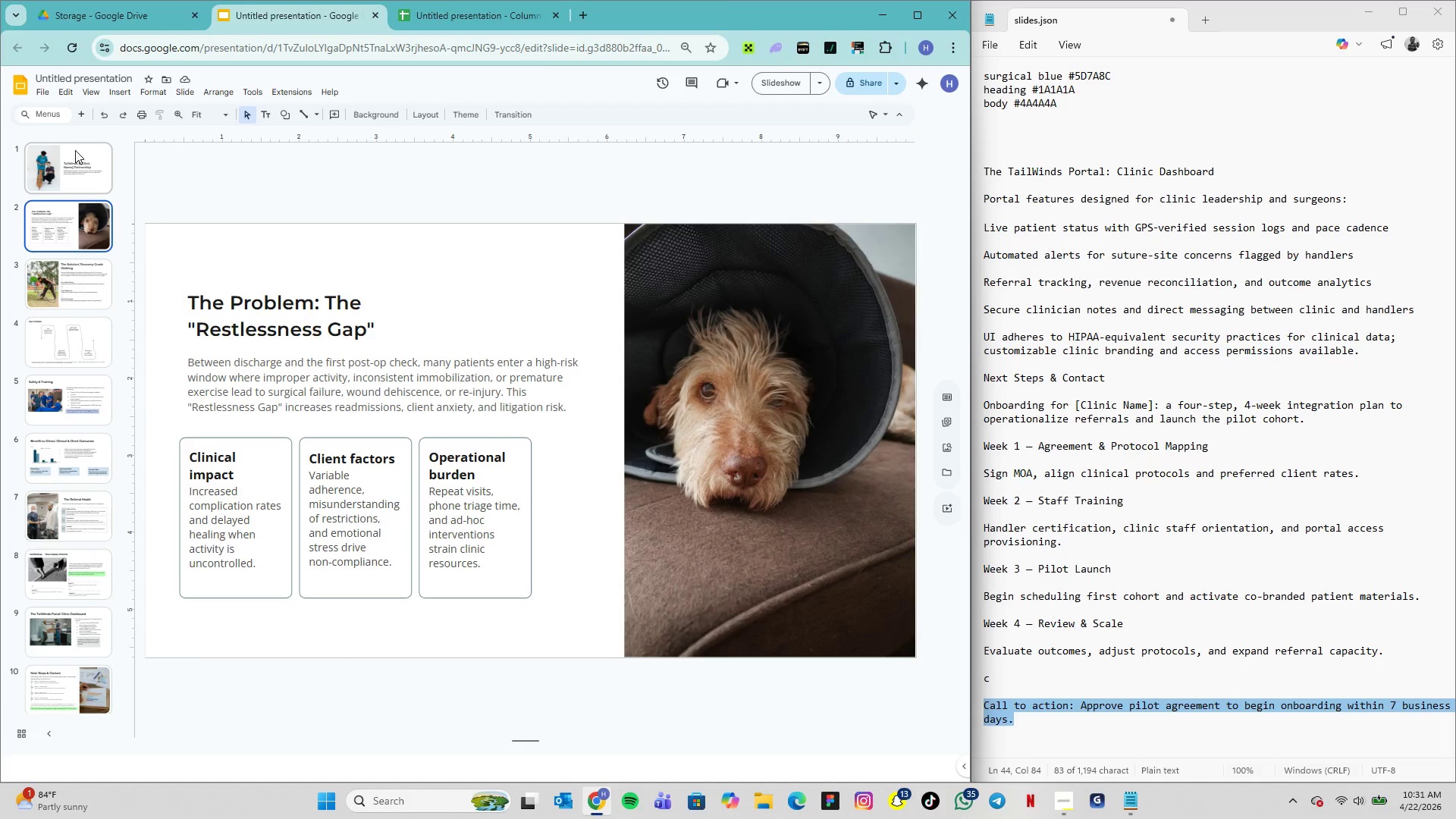 
key(ArrowRight)
 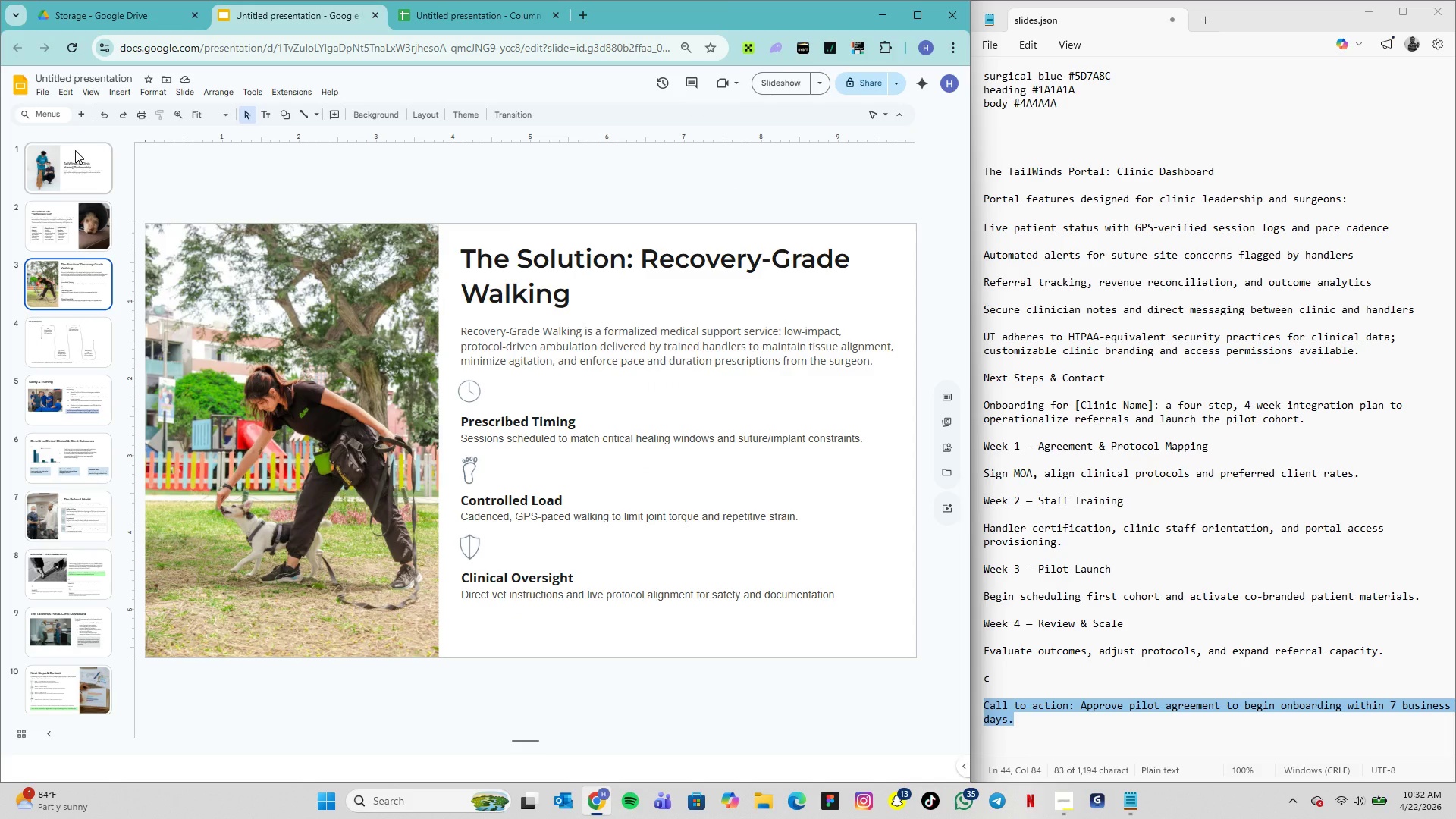 
key(ArrowRight)
 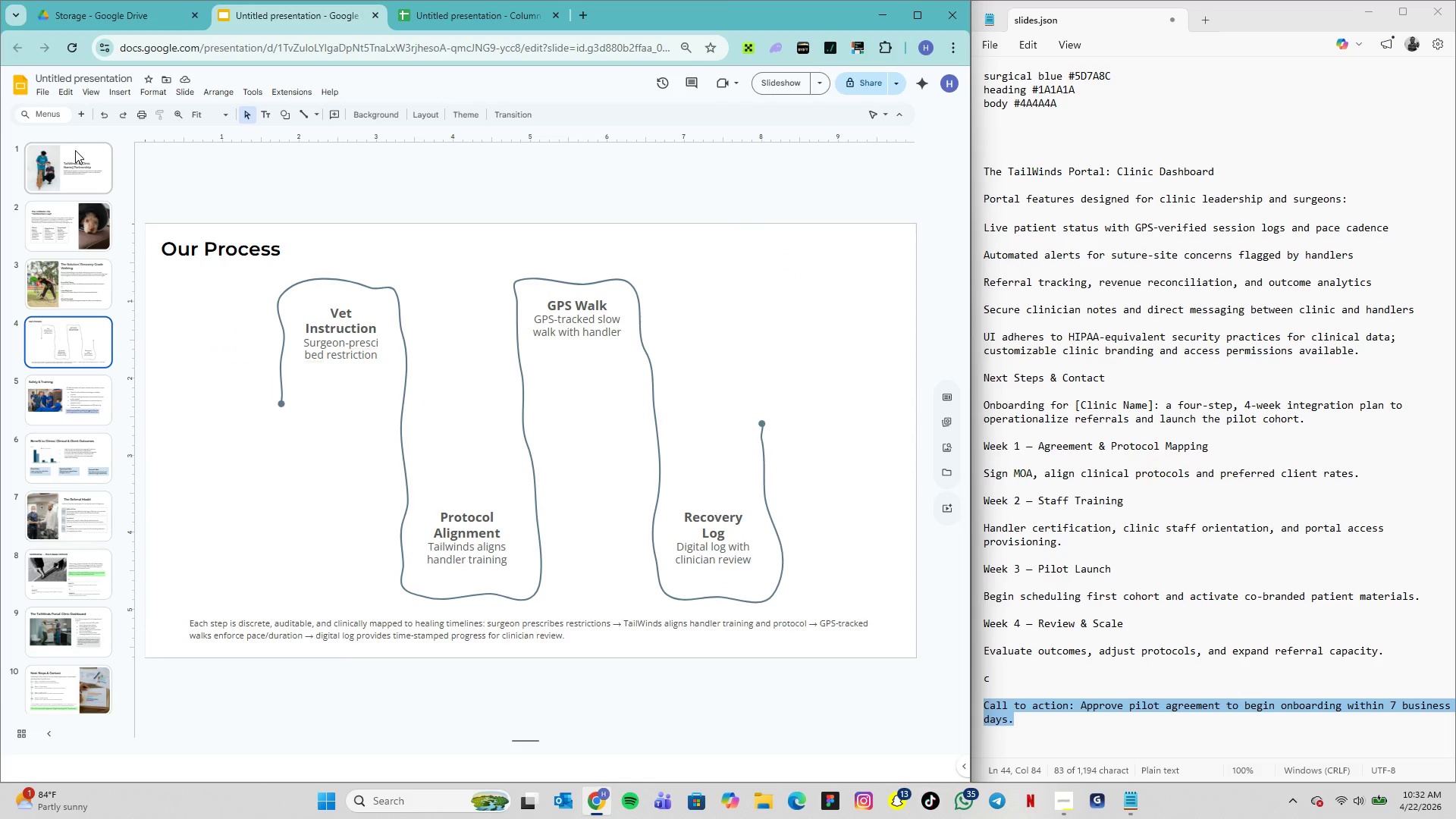 
key(ArrowRight)
 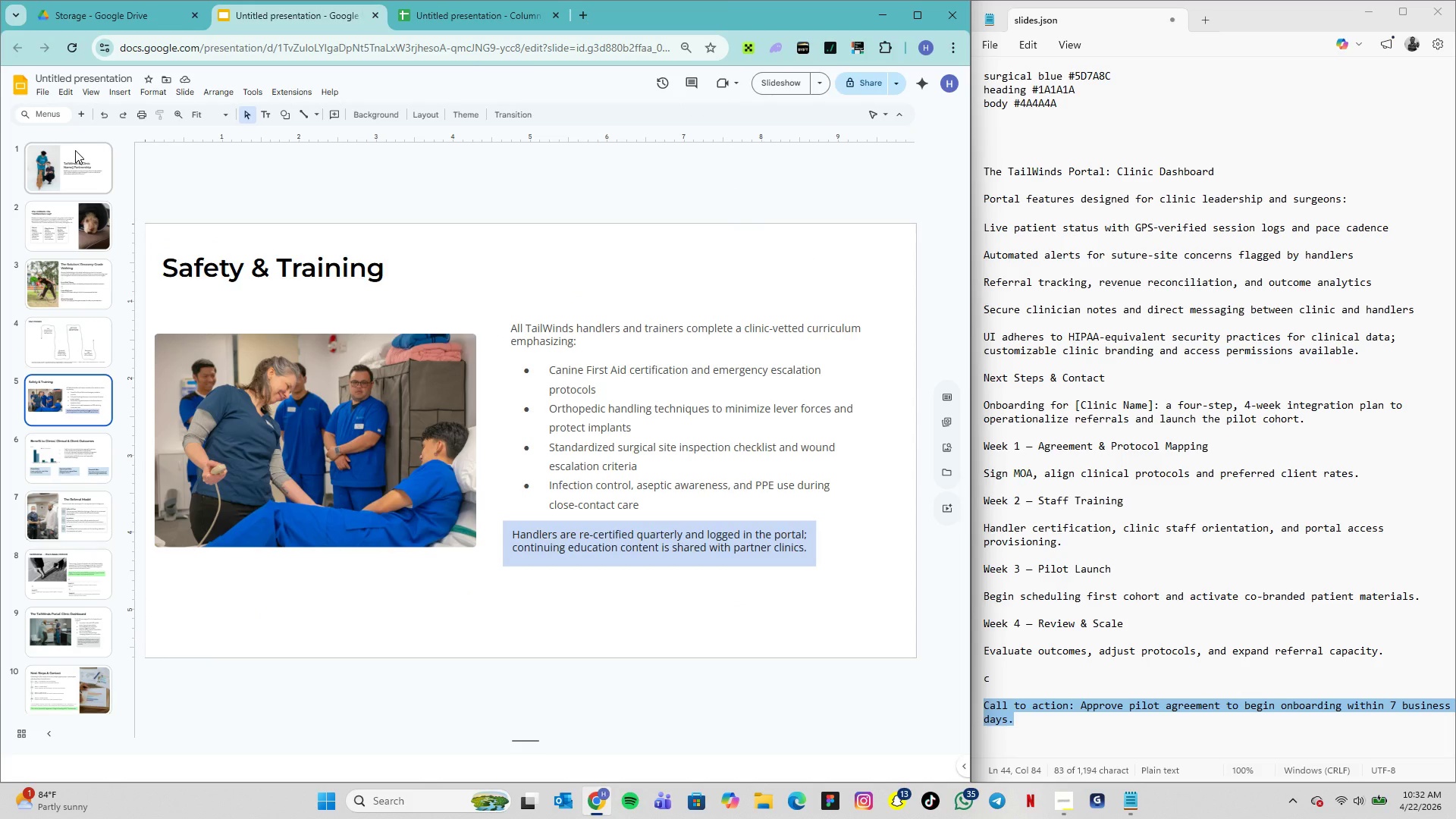 
key(ArrowRight)
 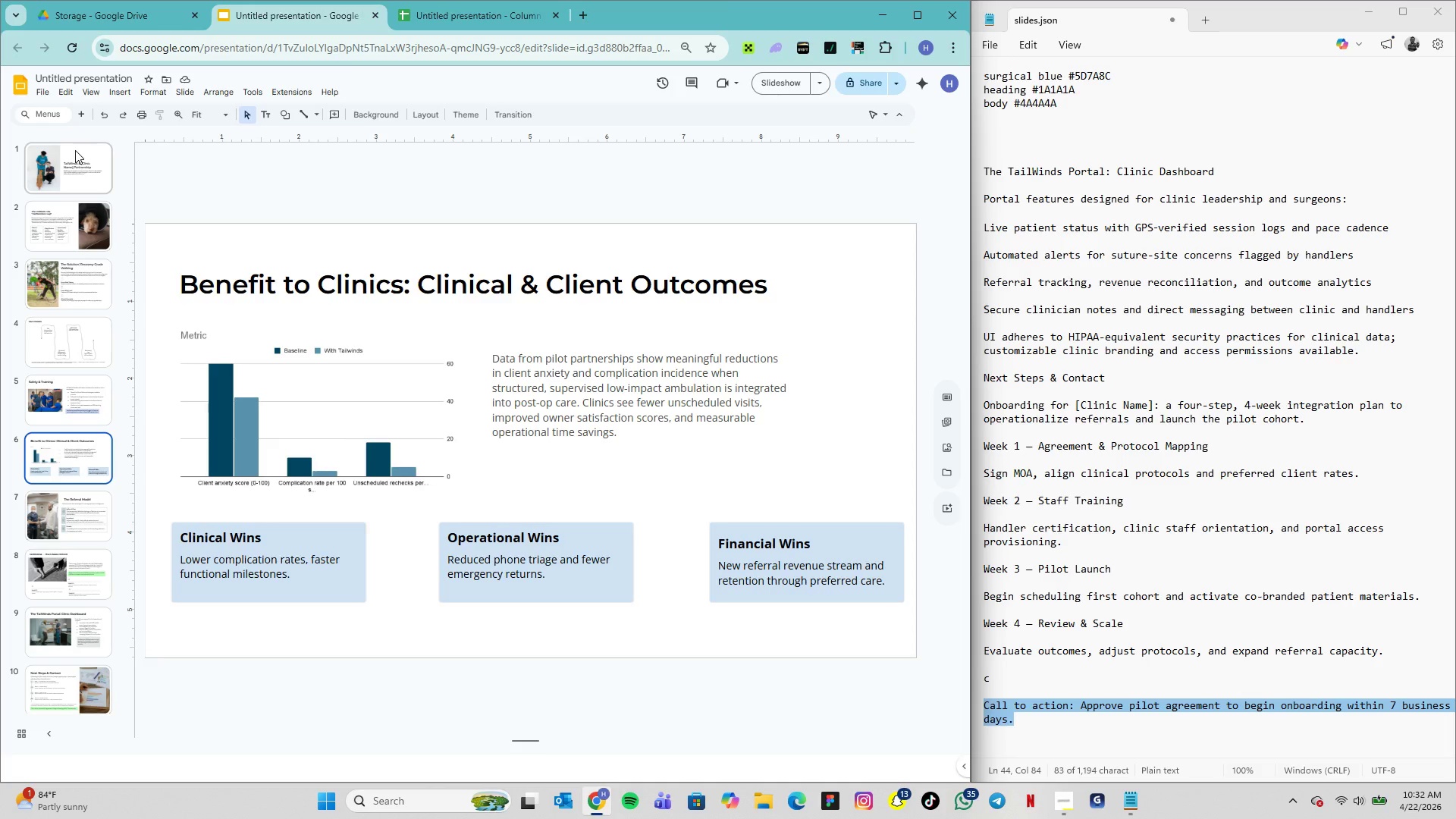 
key(ArrowRight)
 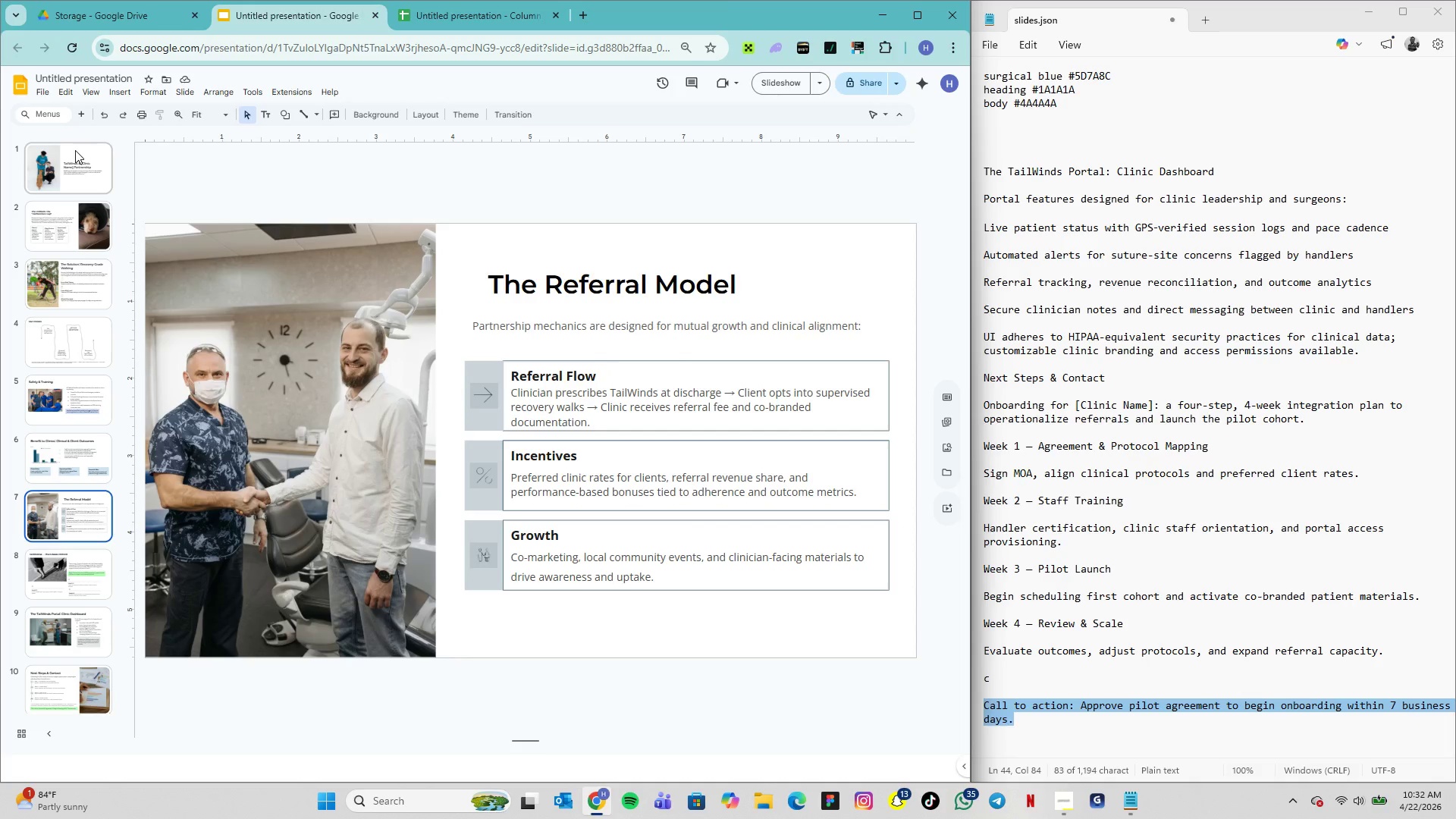 
key(ArrowRight)
 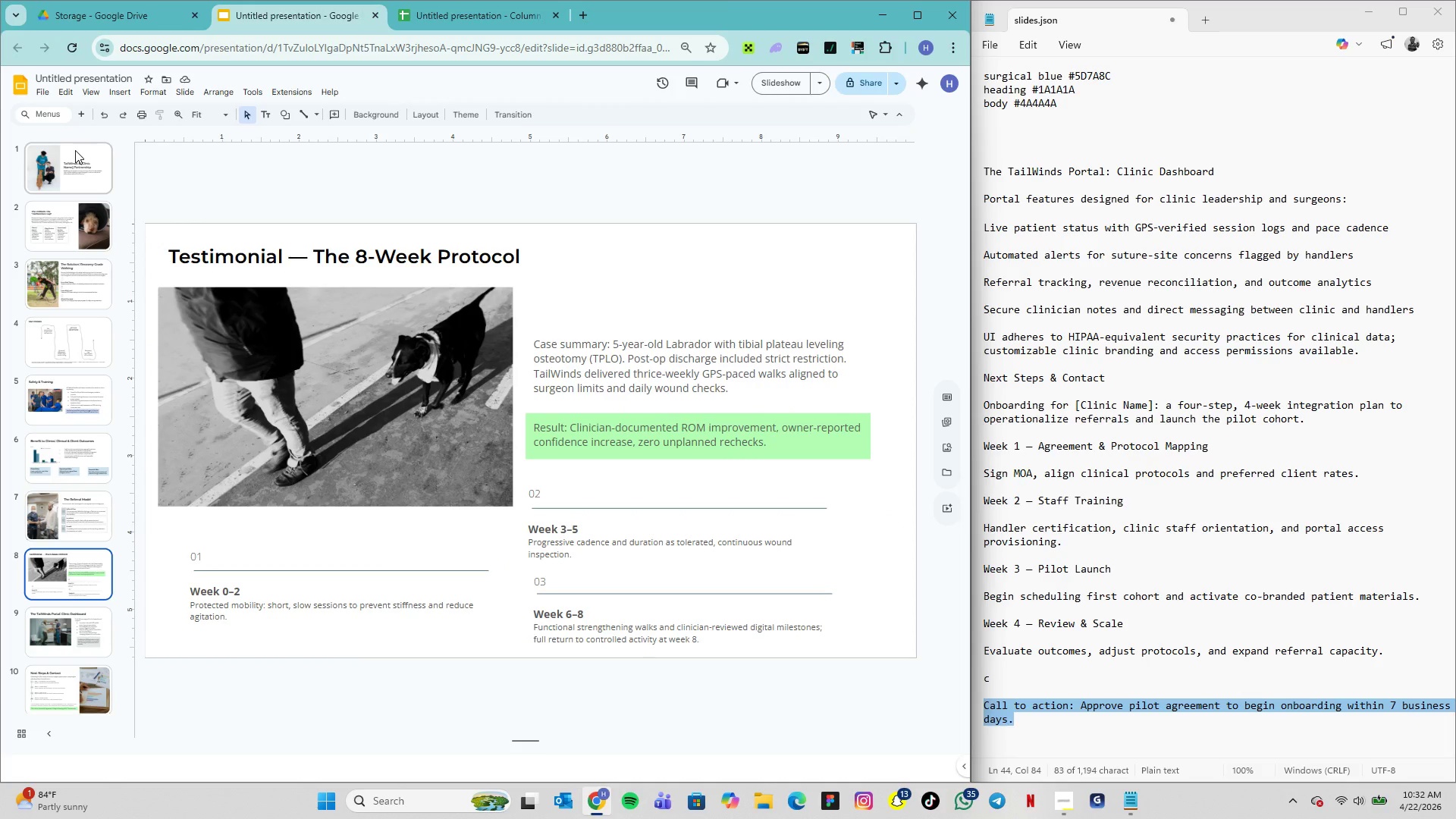 
key(ArrowRight)
 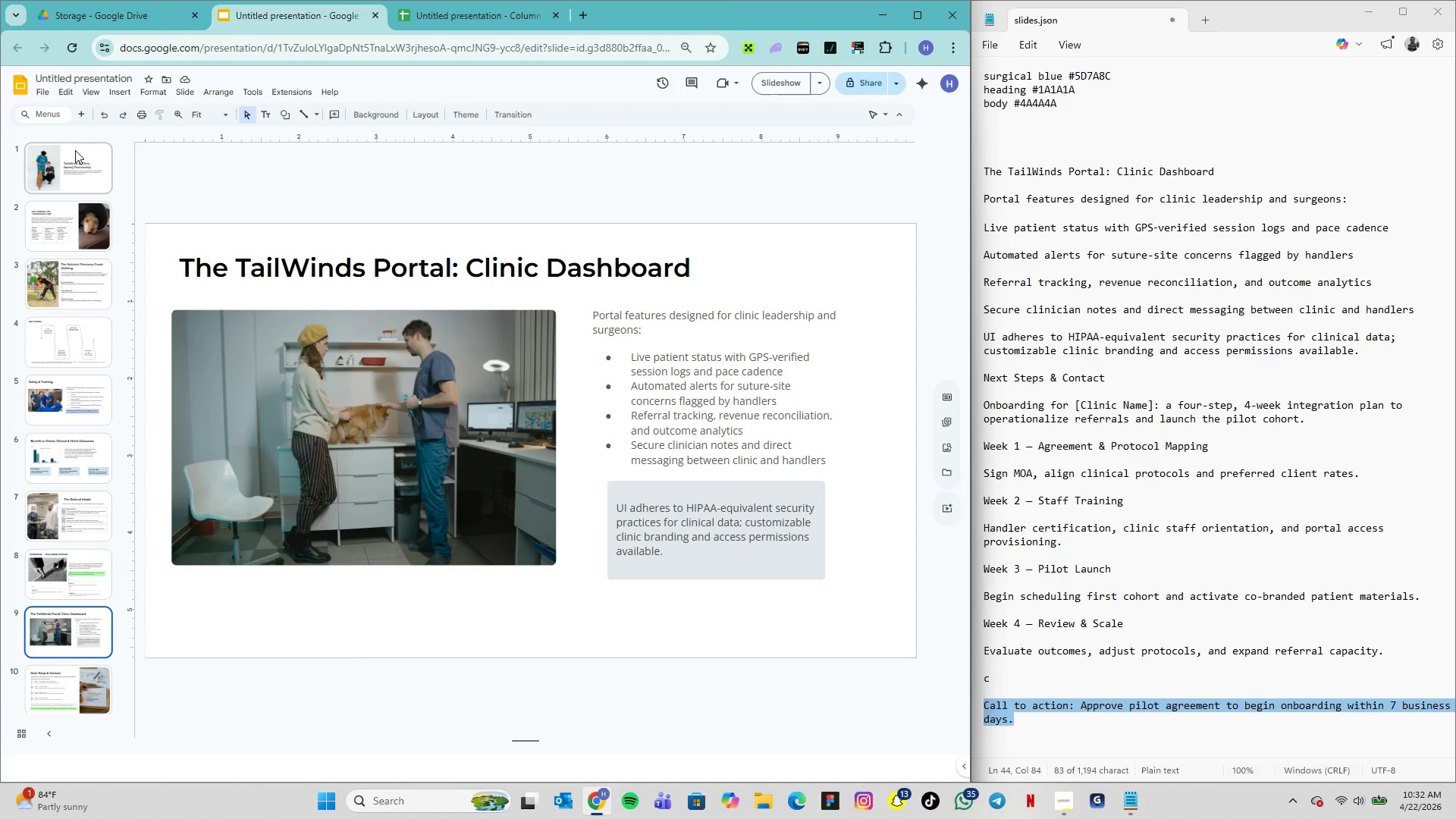 
key(ArrowRight)
 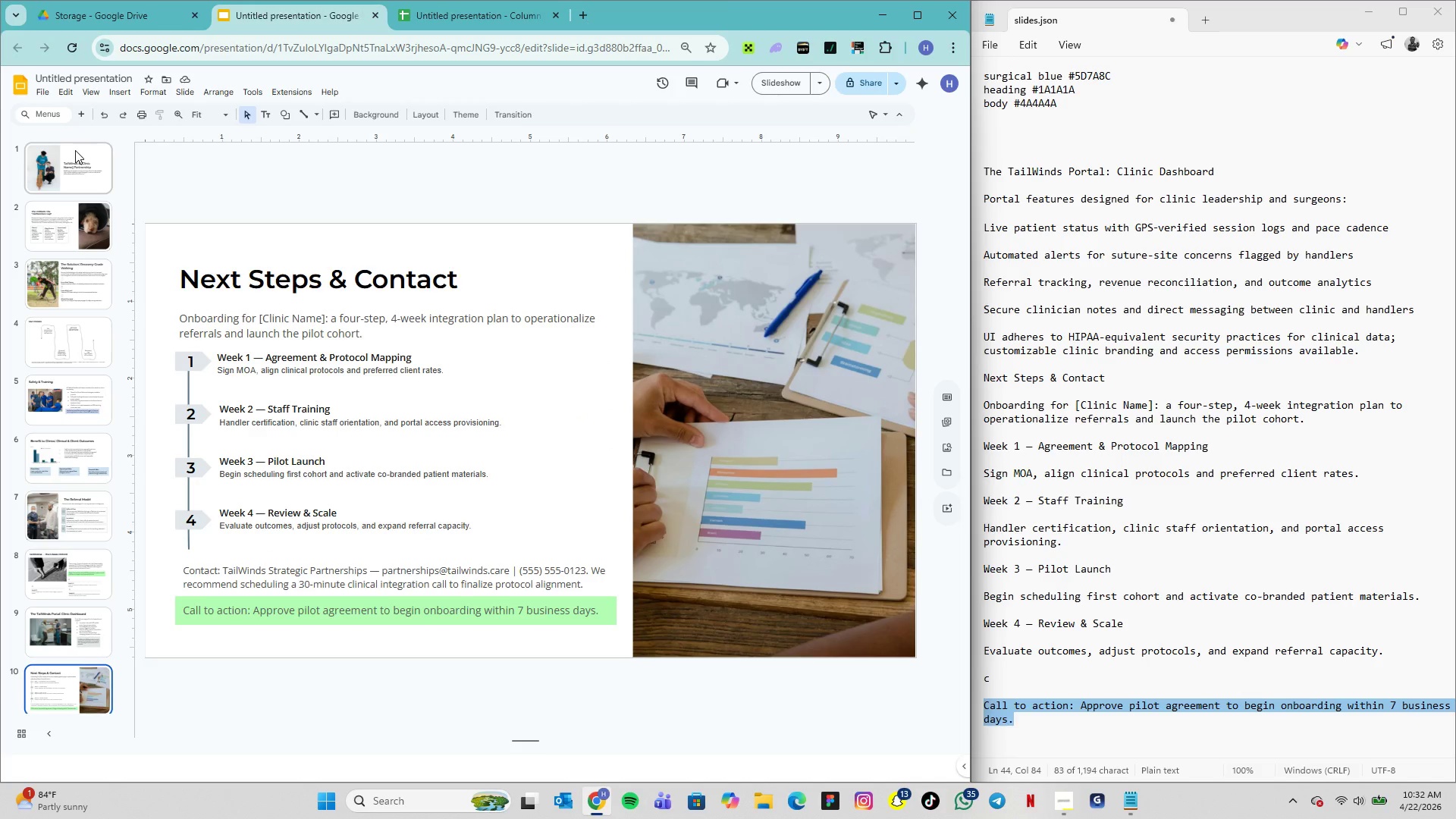 
key(ArrowRight)
 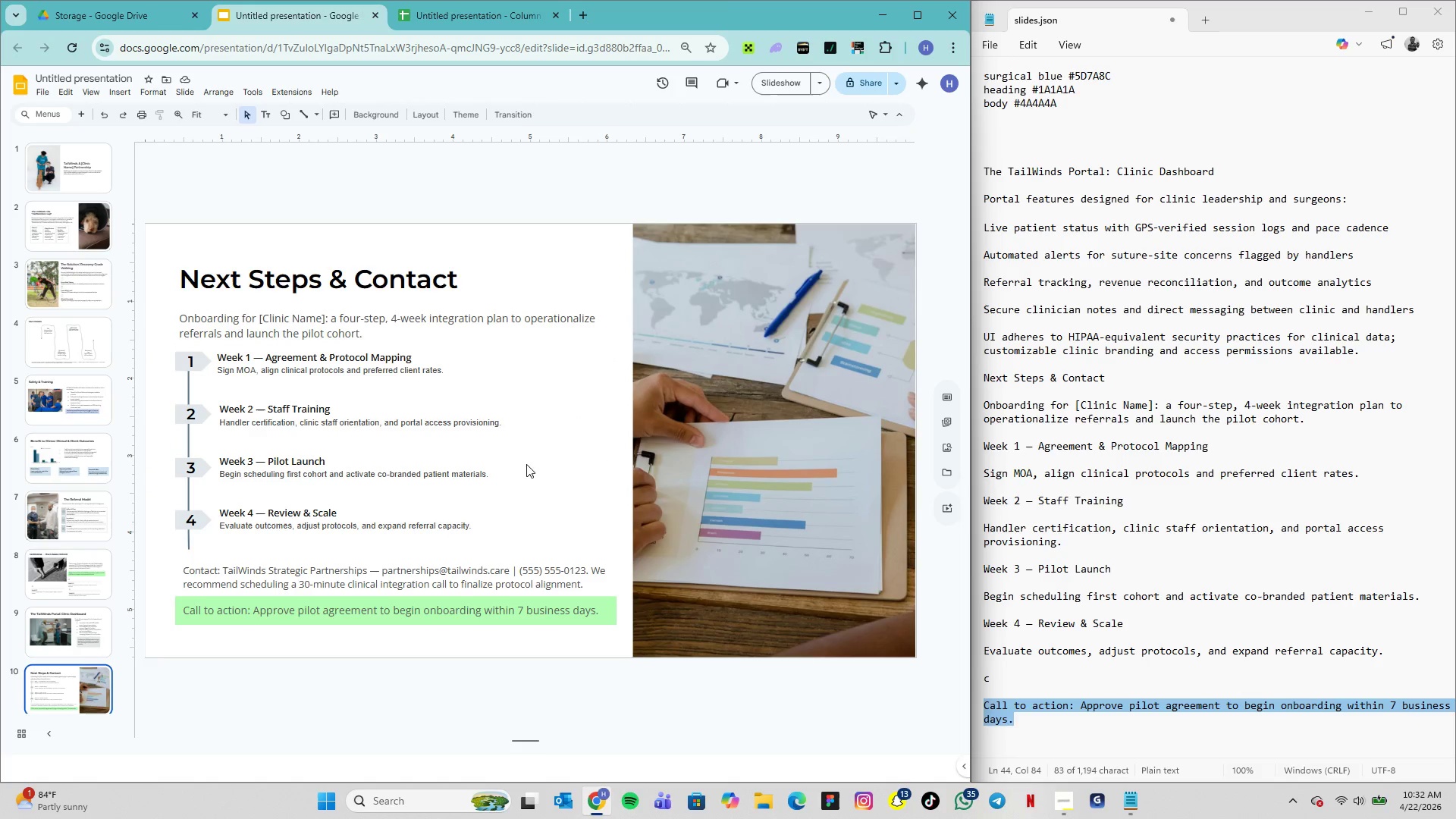 
wait(10.33)
 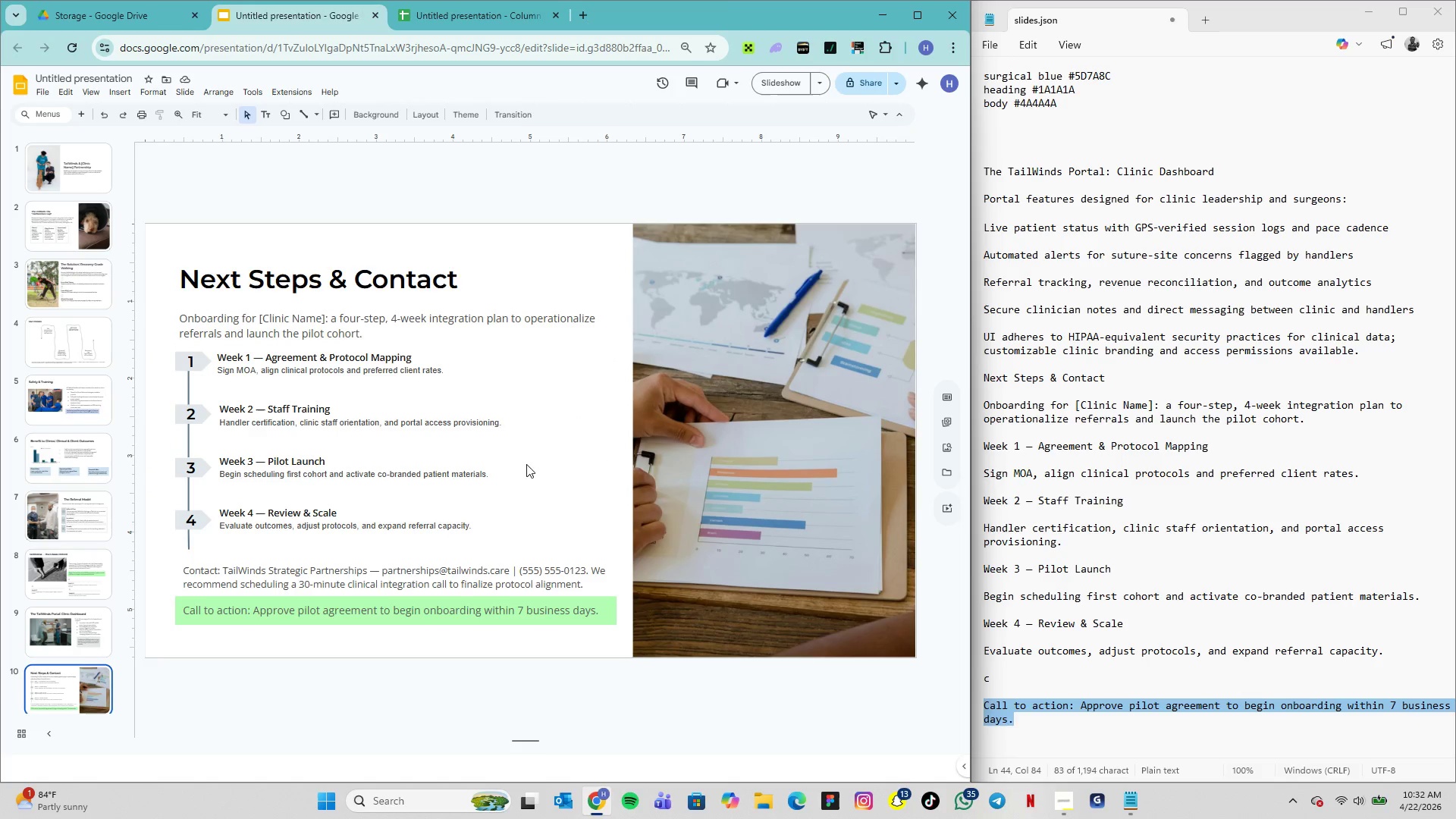 
double_click([74, 77])
 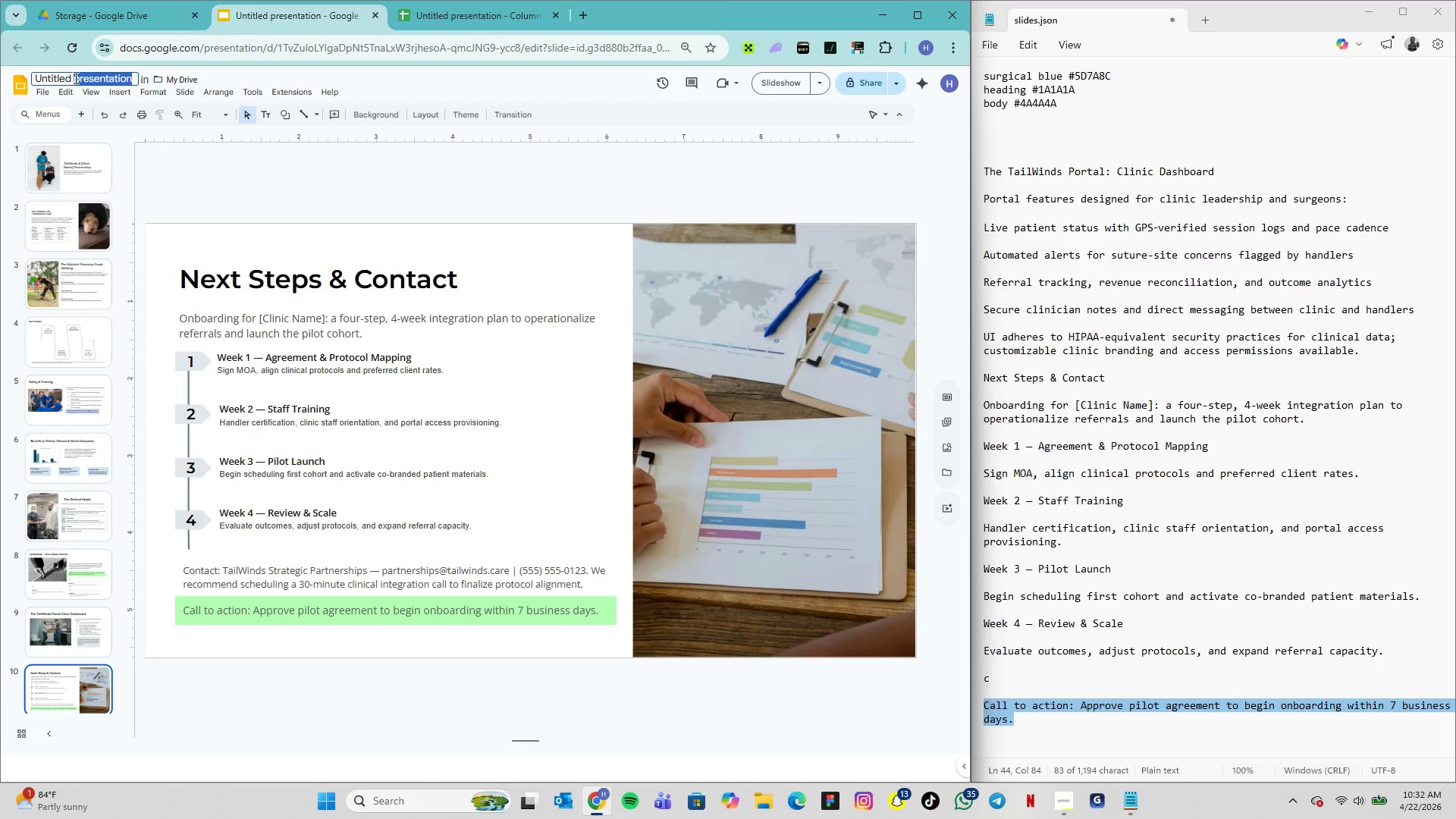 
triple_click([74, 77])